 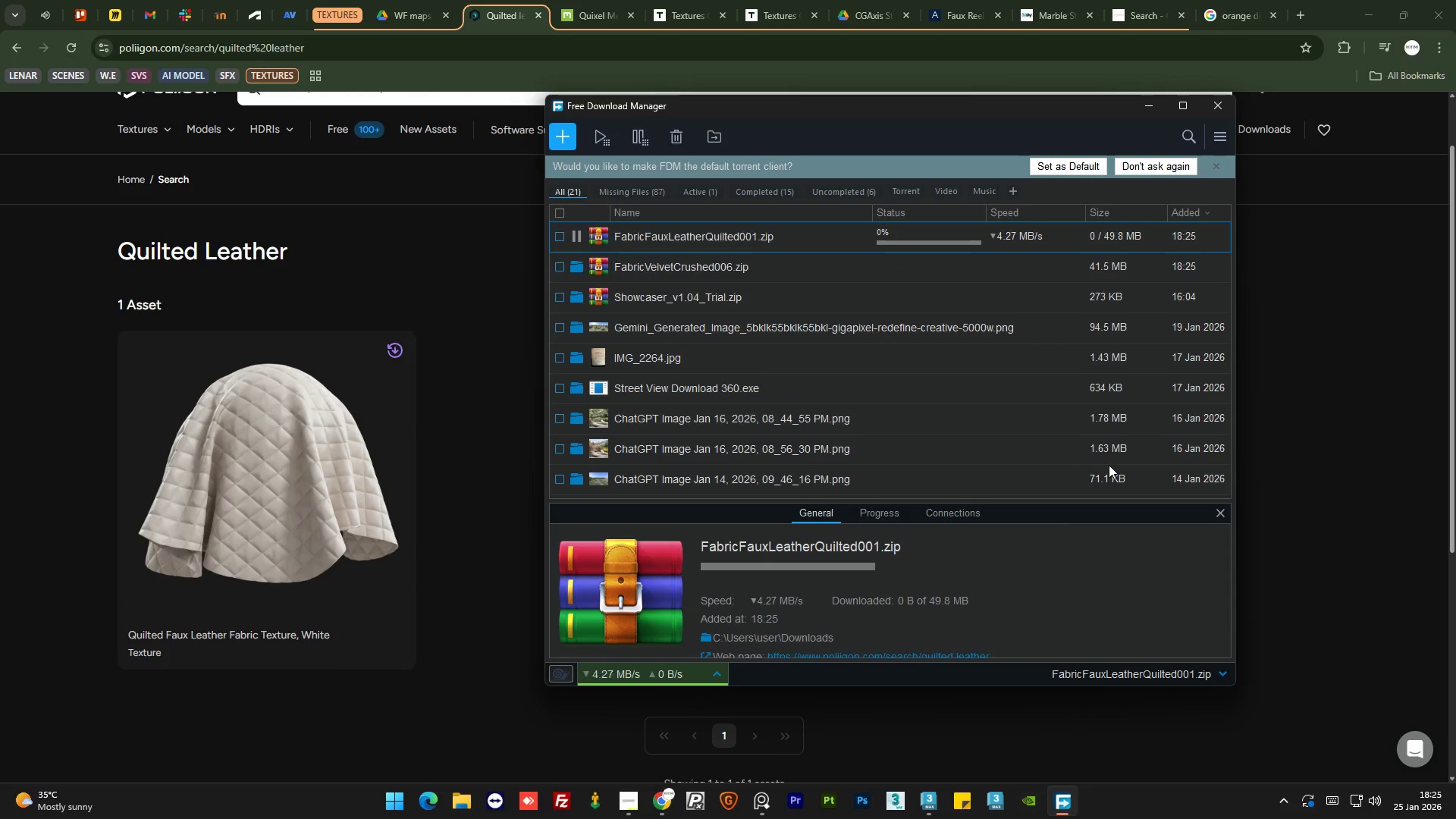 
left_click([774, 805])
 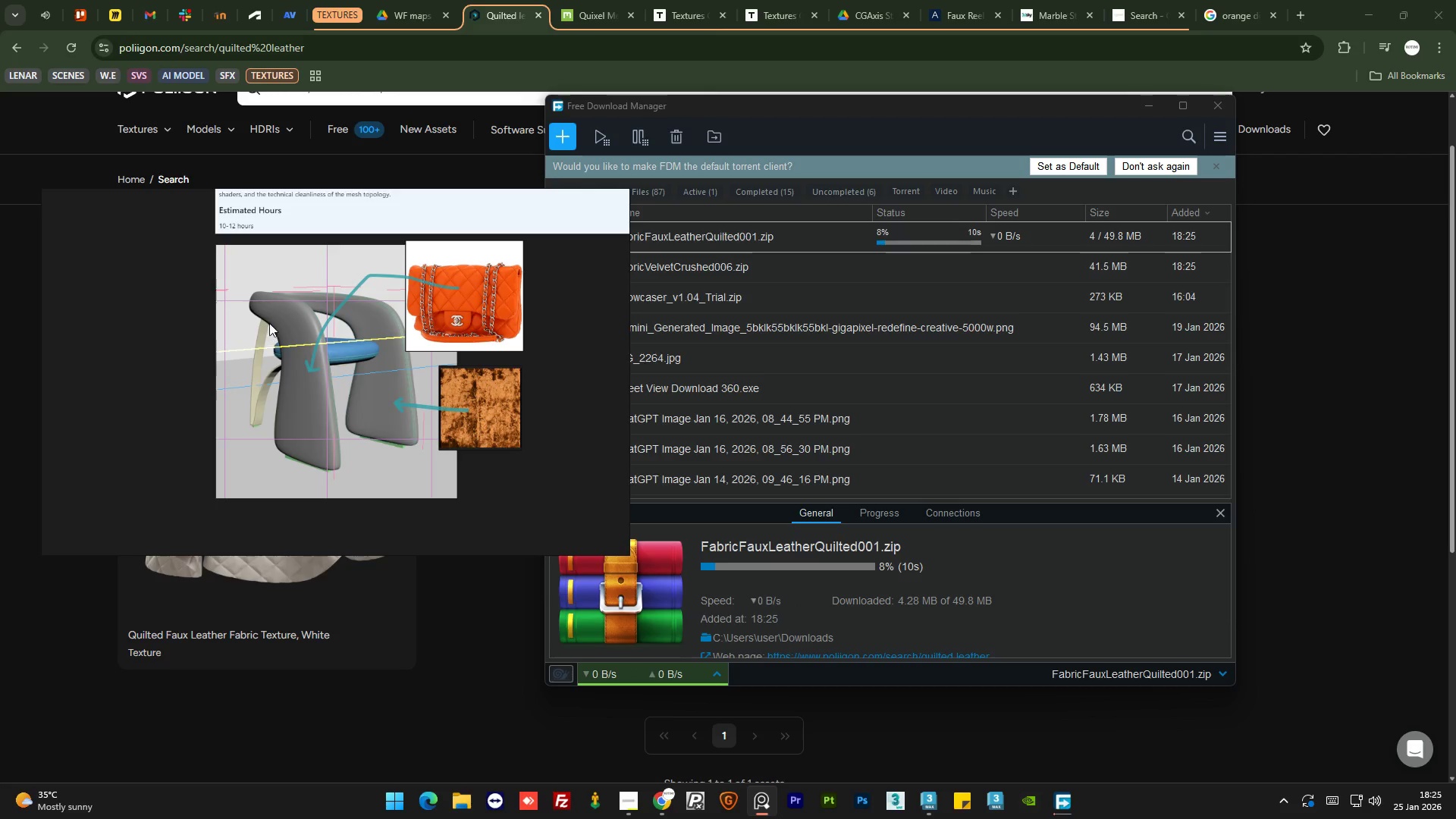 
wait(9.8)
 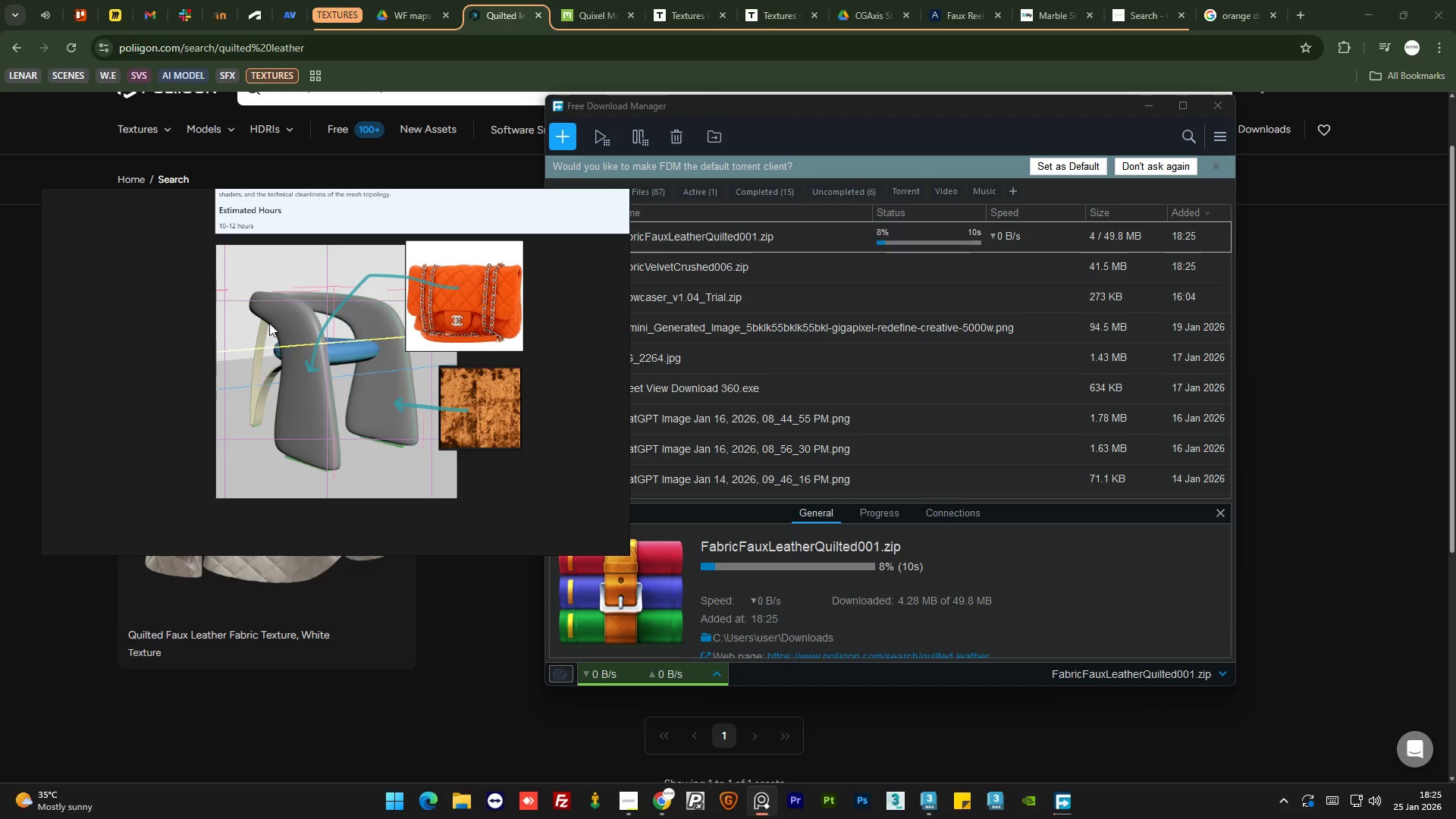 
scroll: coordinate [411, 416], scroll_direction: up, amount: 2.0
 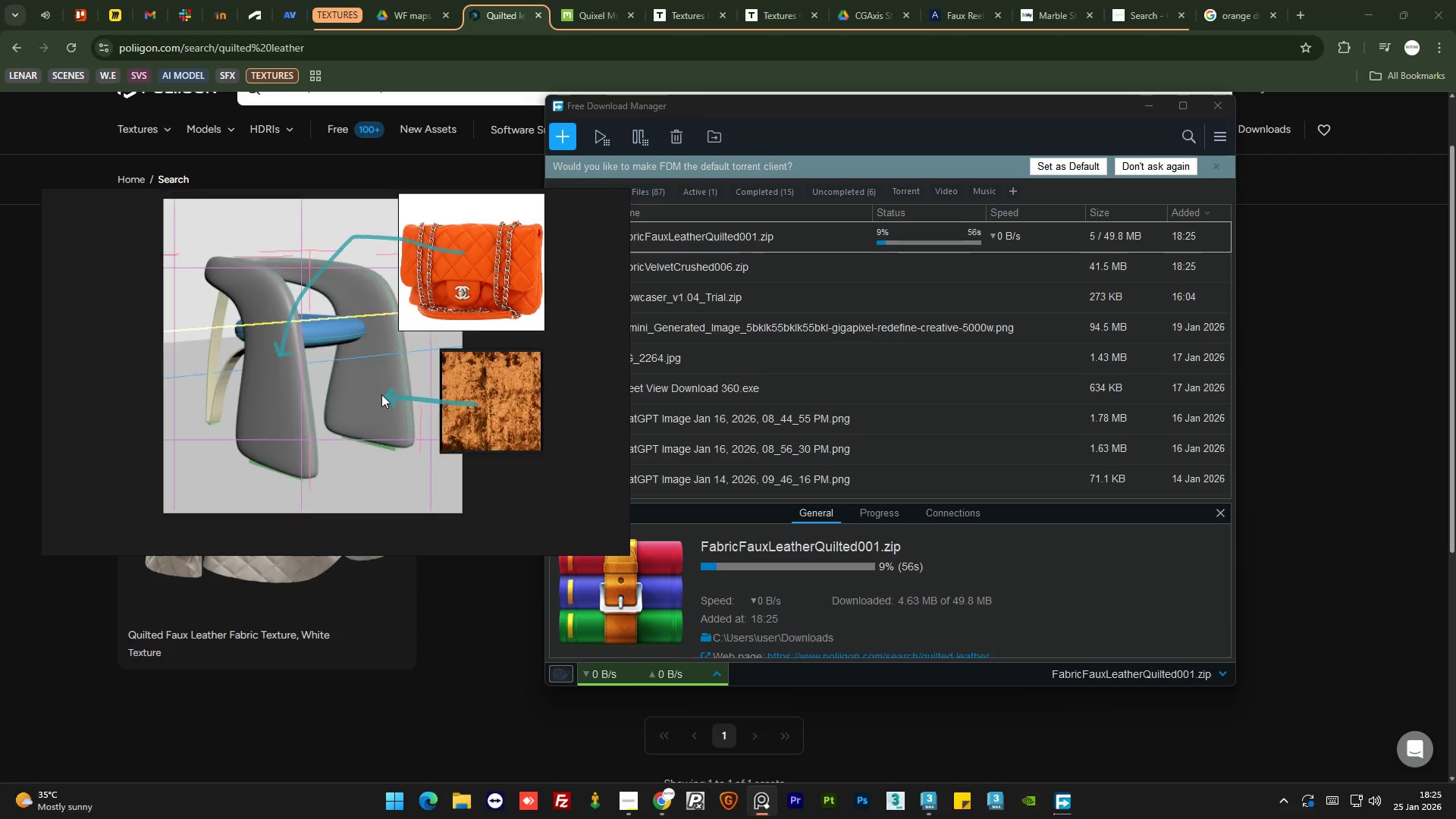 
scroll: coordinate [381, 394], scroll_direction: down, amount: 1.0
 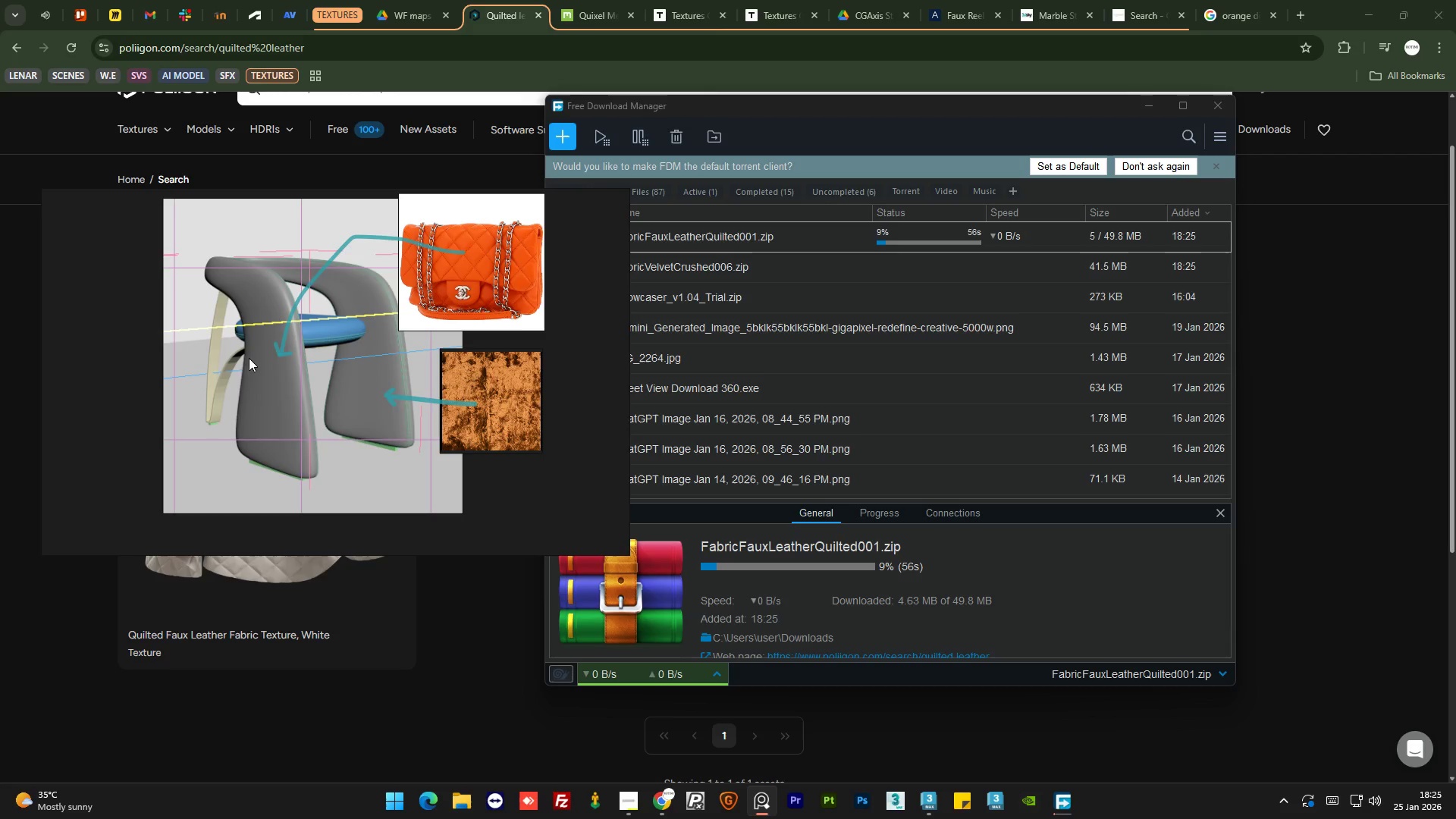 
scroll: coordinate [258, 334], scroll_direction: none, amount: 0.0
 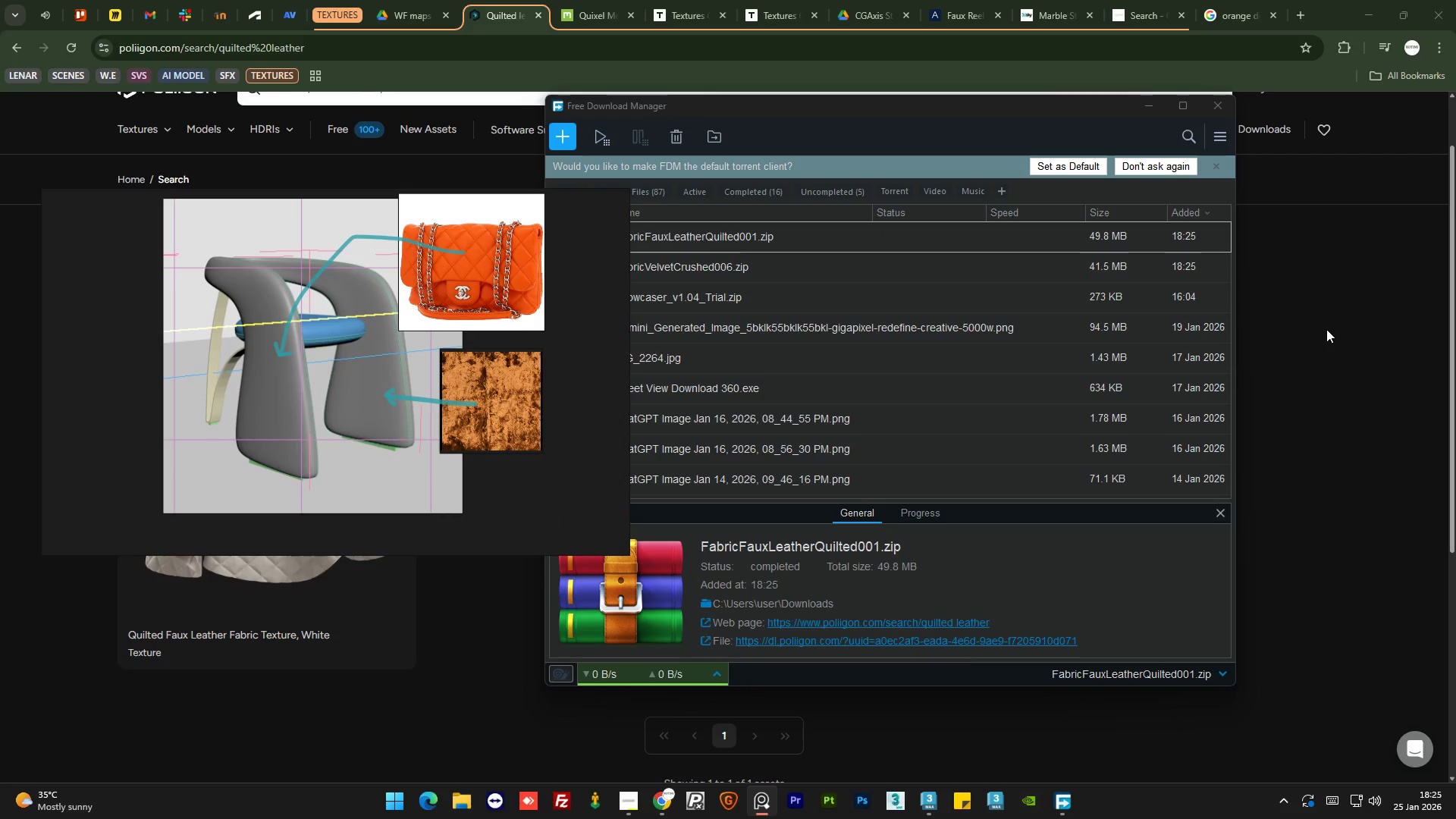 
wait(10.24)
 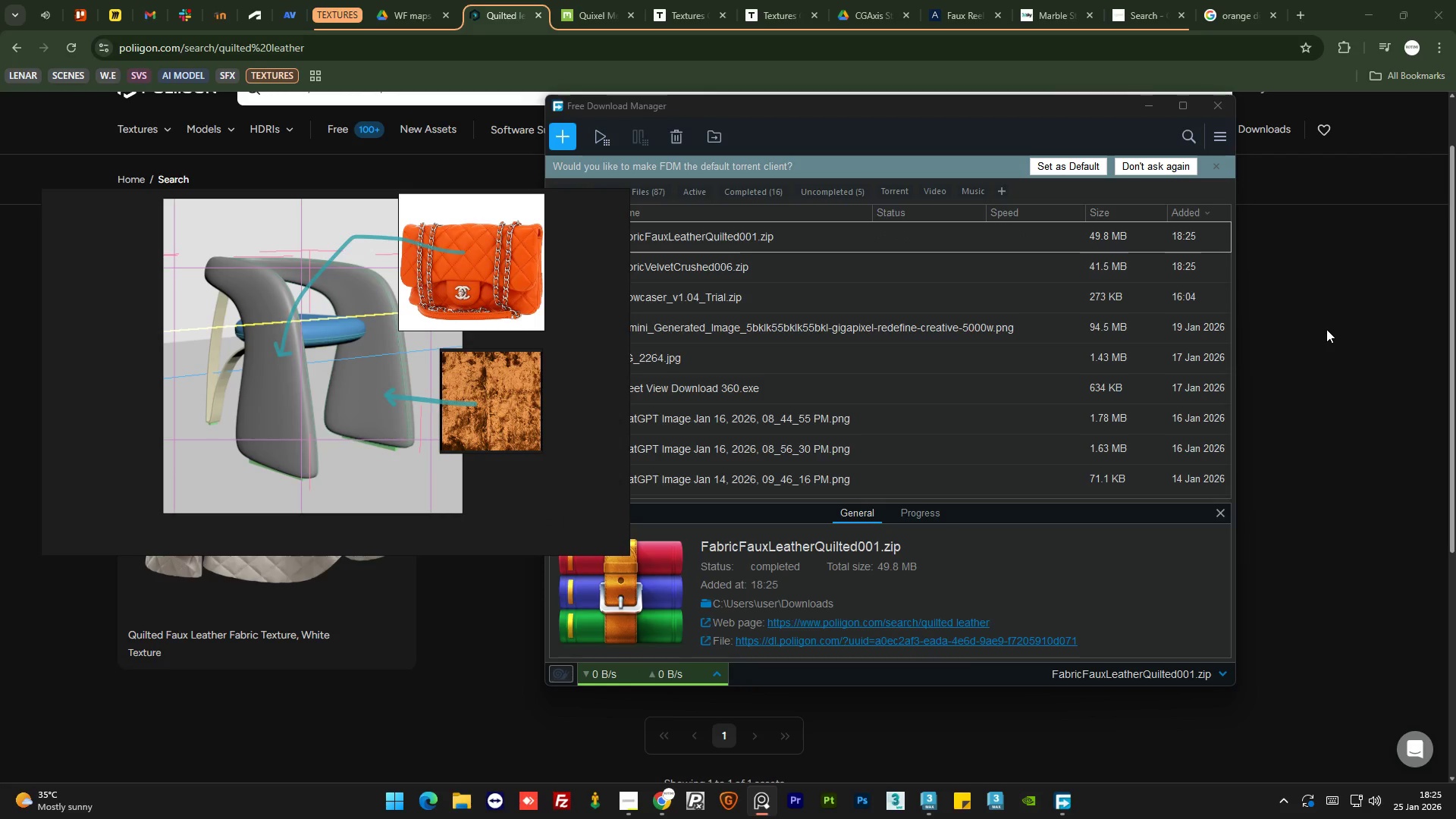 
left_click([1330, 355])
 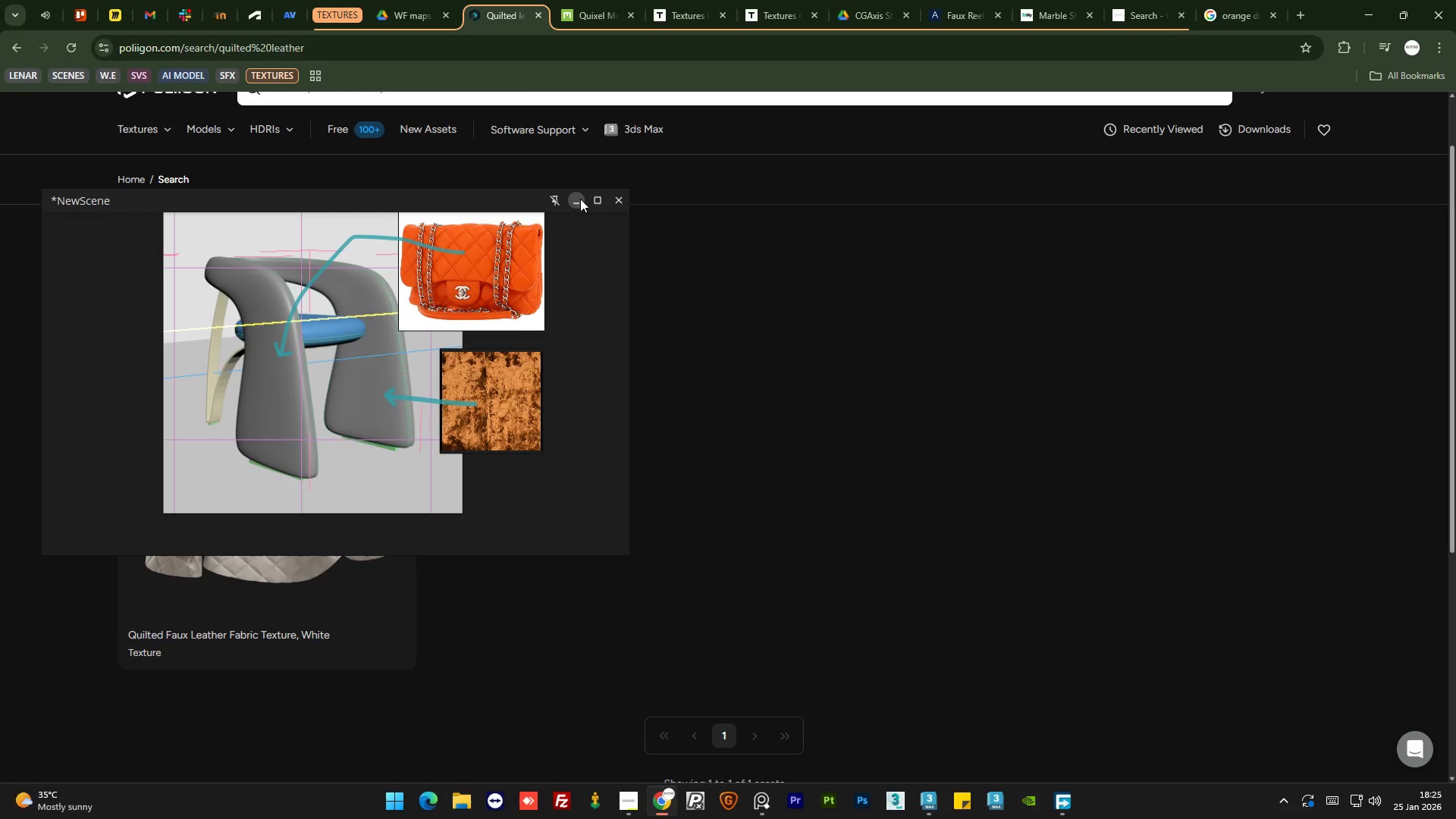 
left_click([575, 200])
 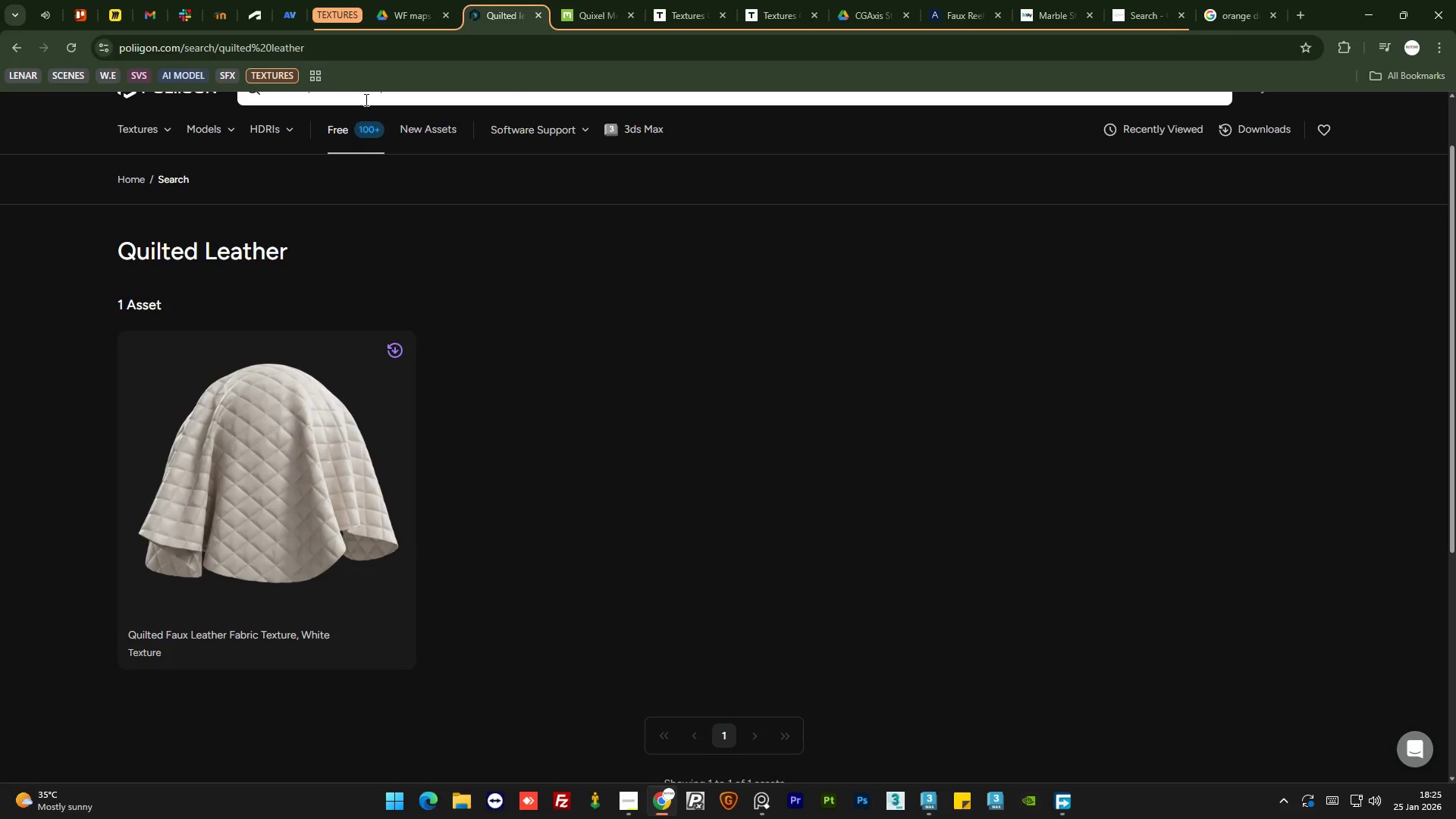 
scroll: coordinate [700, 526], scroll_direction: up, amount: 5.0
 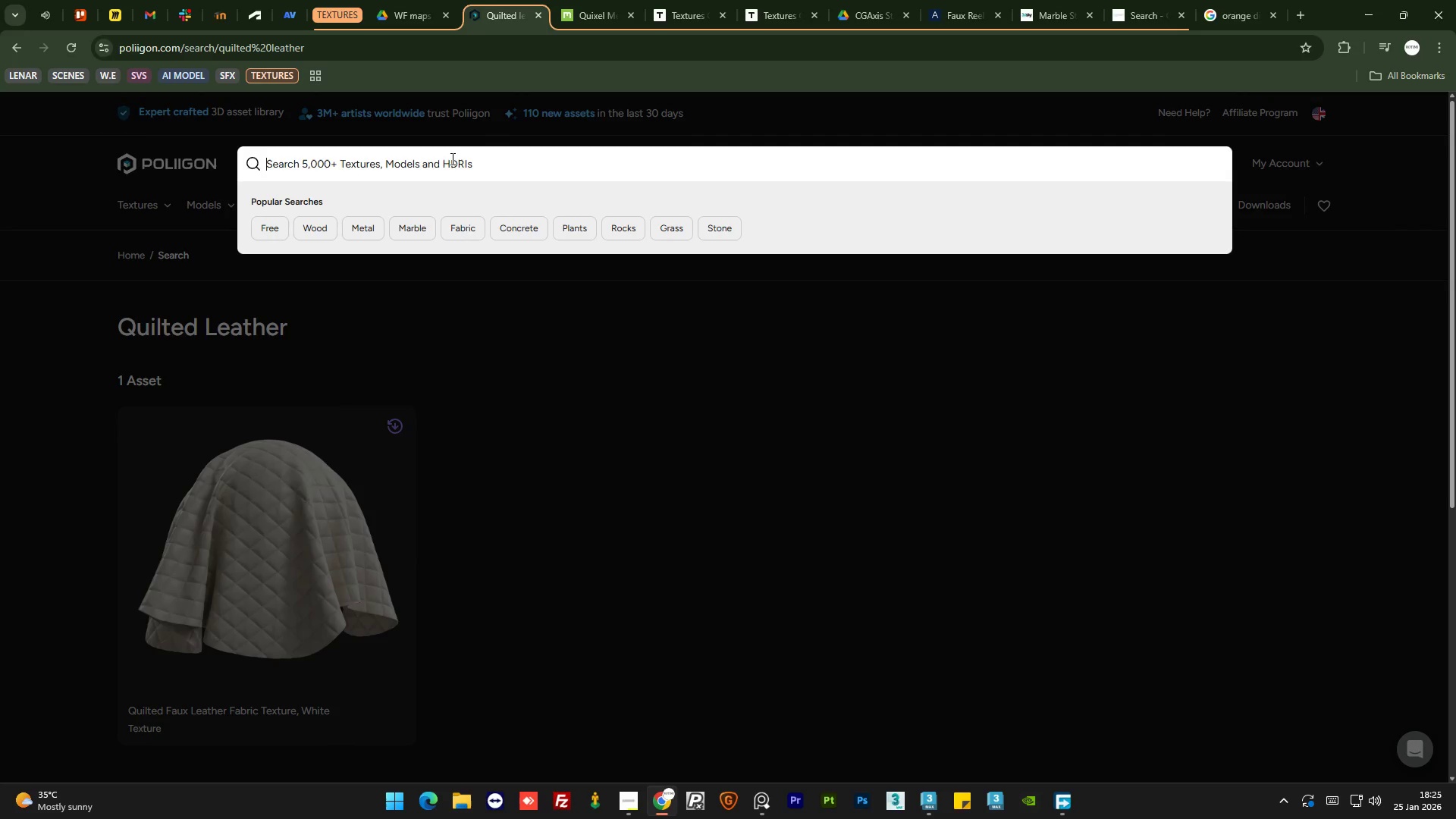 
type(bronz)
key(Backspace)
key(Backspace)
key(Backspace)
key(Backspace)
key(Backspace)
key(Backspace)
 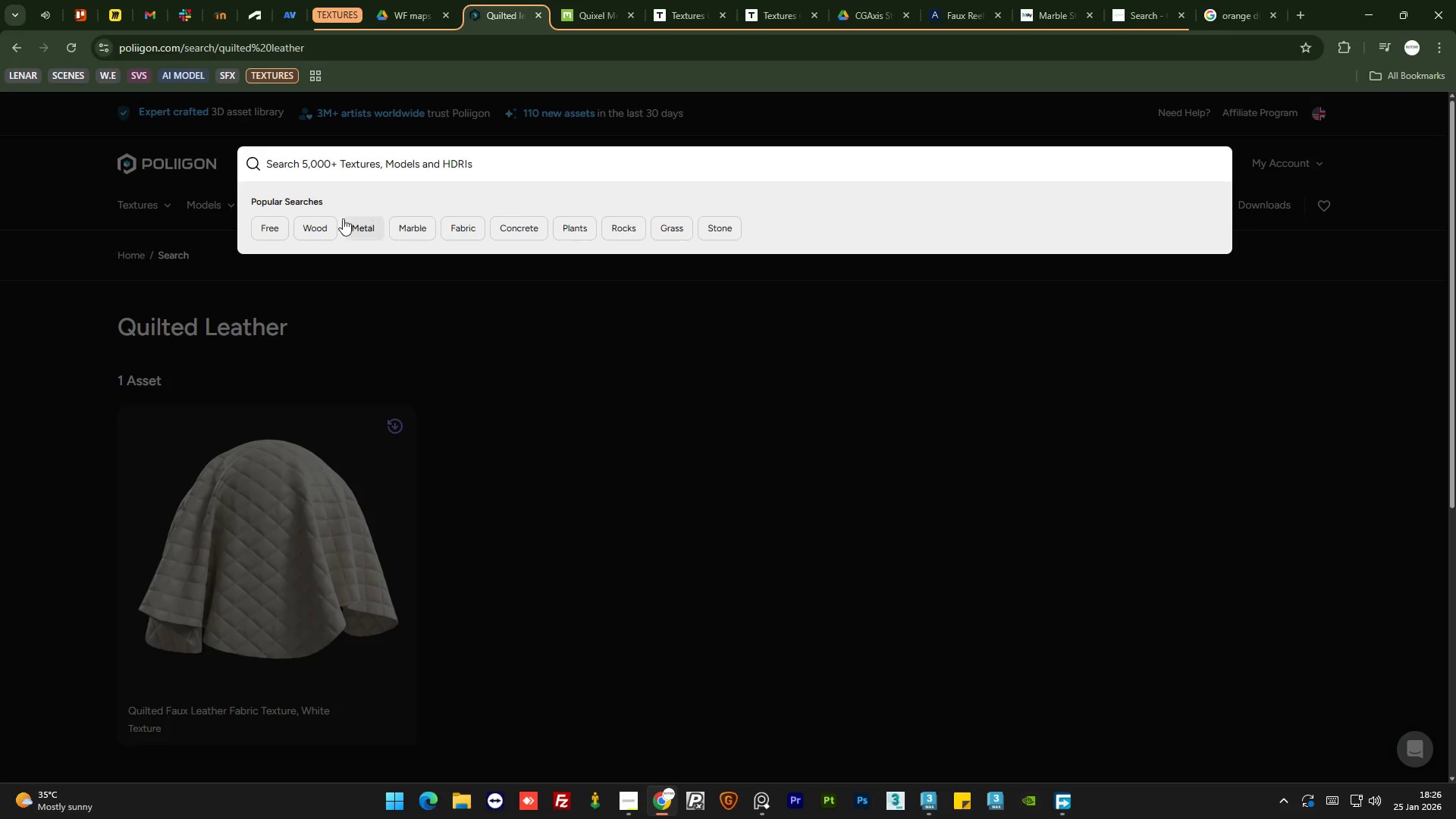 
left_click([323, 224])
 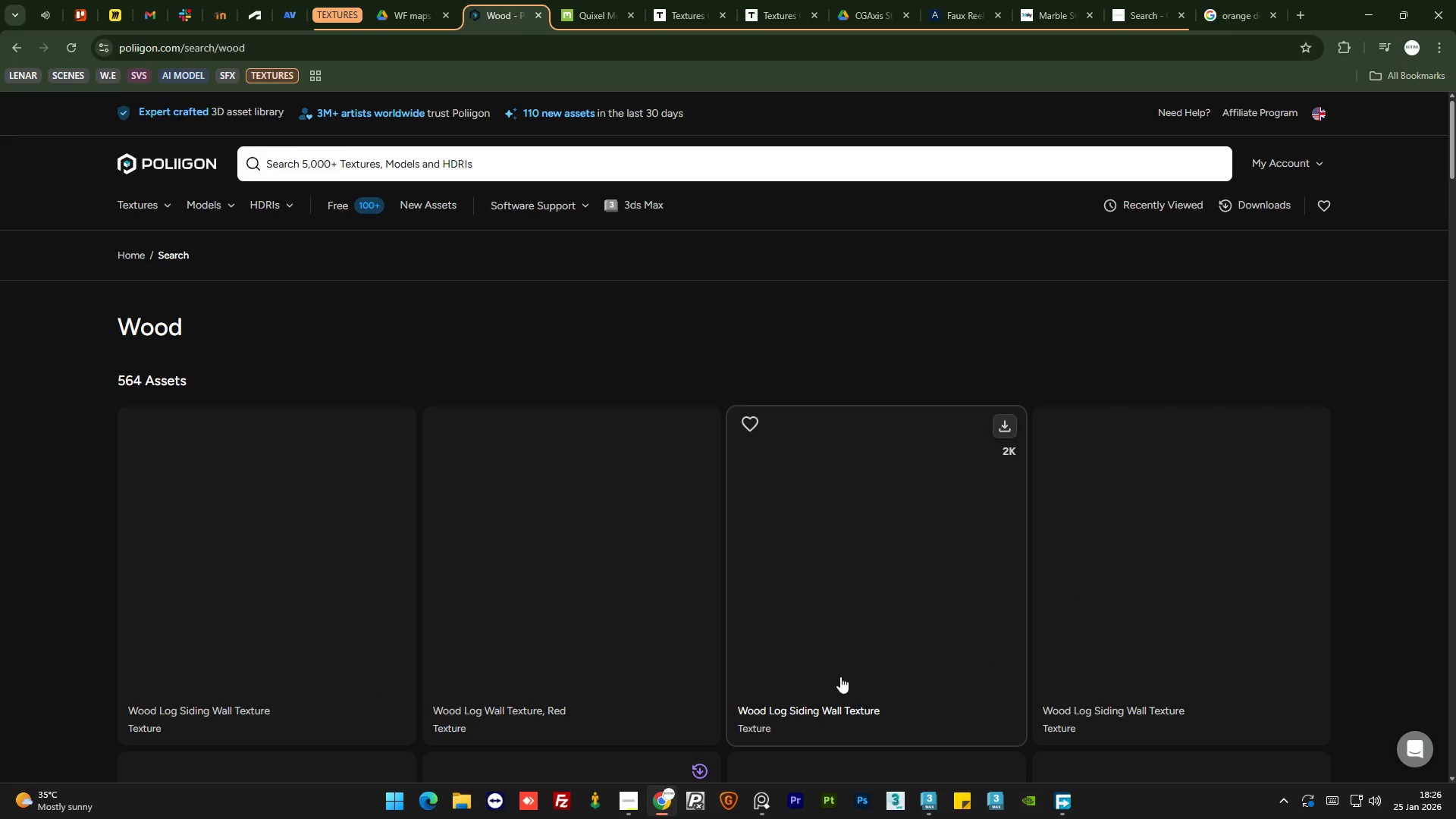 
left_click([767, 815])
 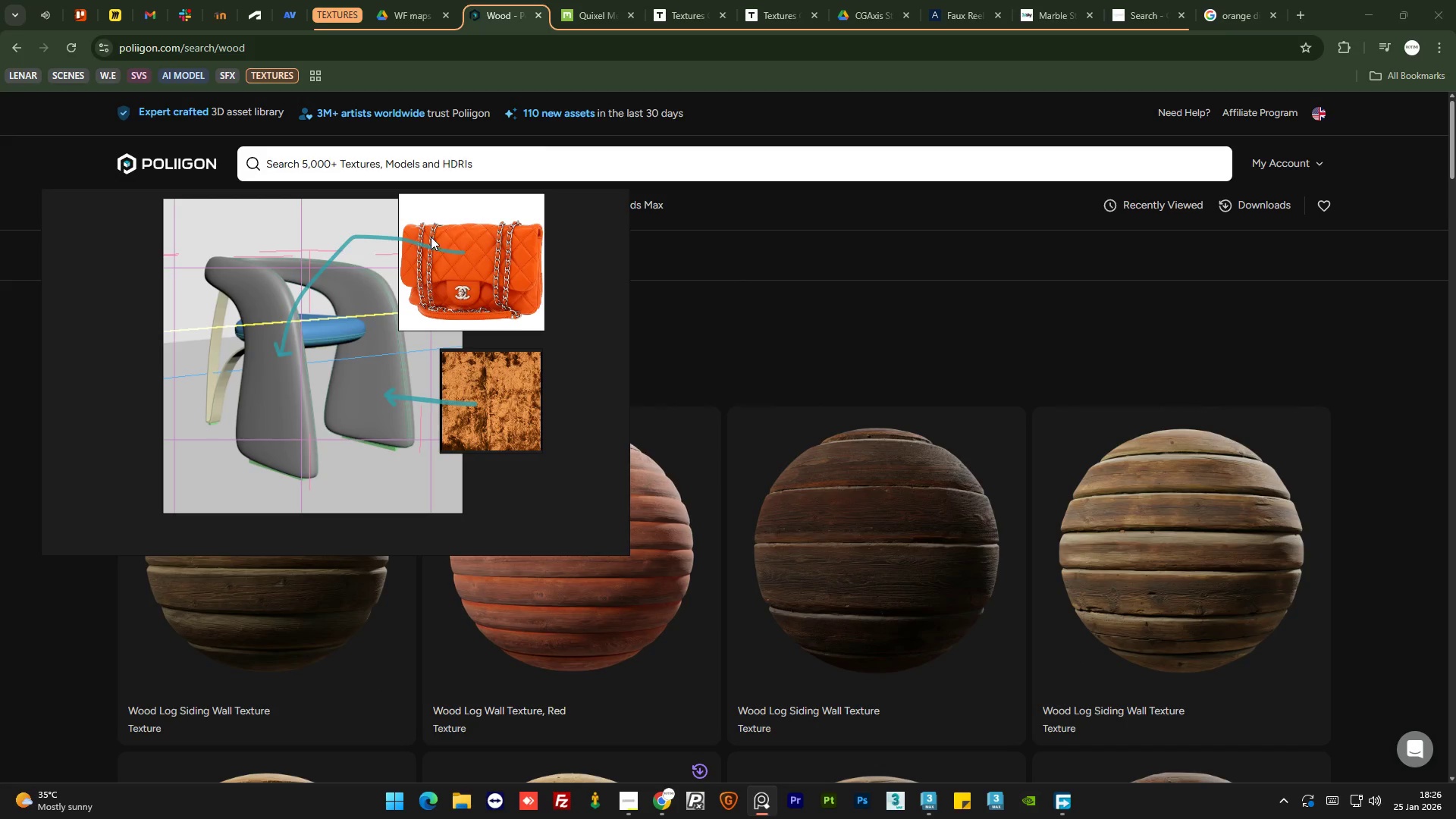 
left_click_drag(start_coordinate=[248, 201], to_coordinate=[207, 39])
 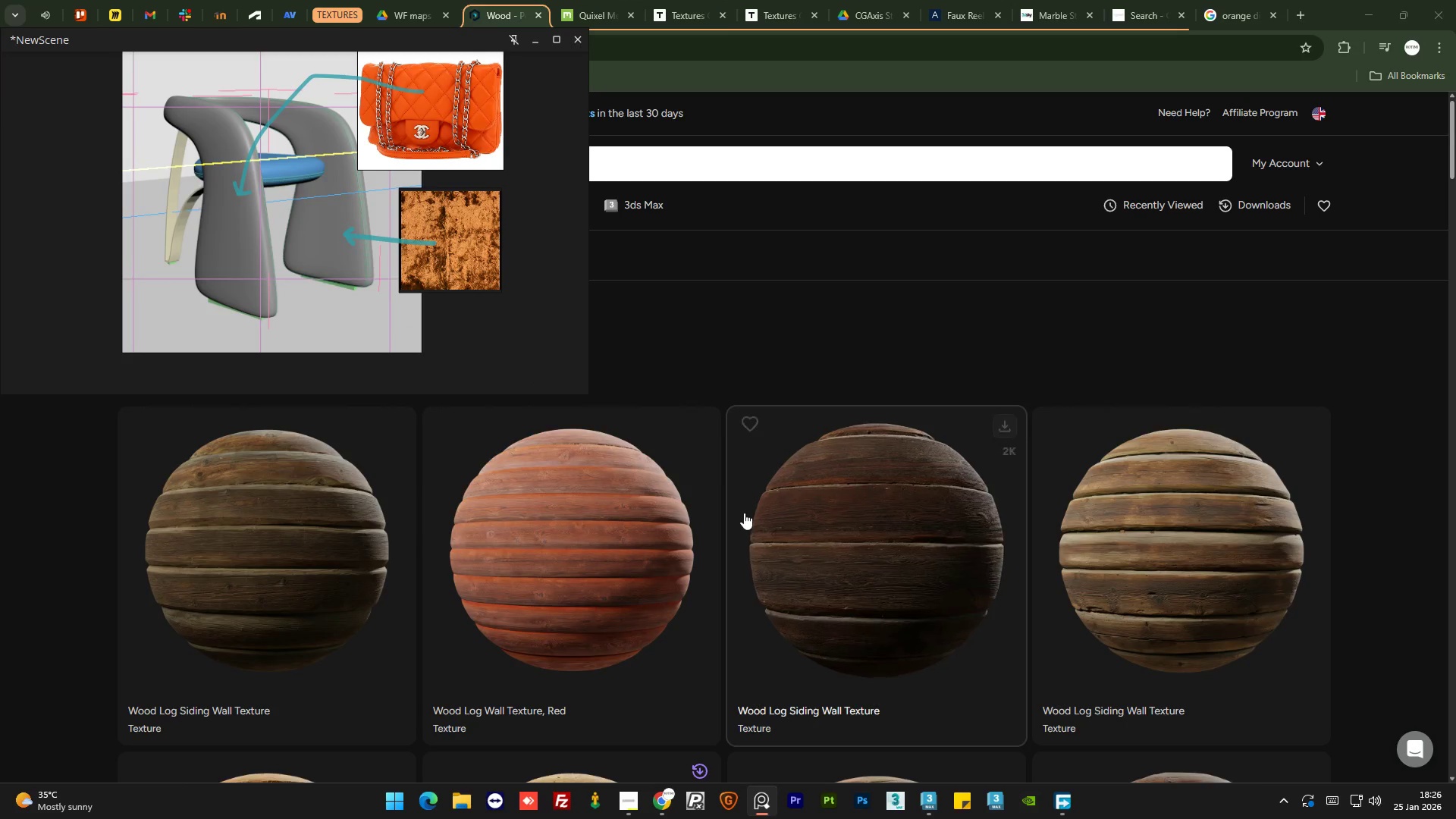 
scroll: coordinate [871, 481], scroll_direction: down, amount: 24.0
 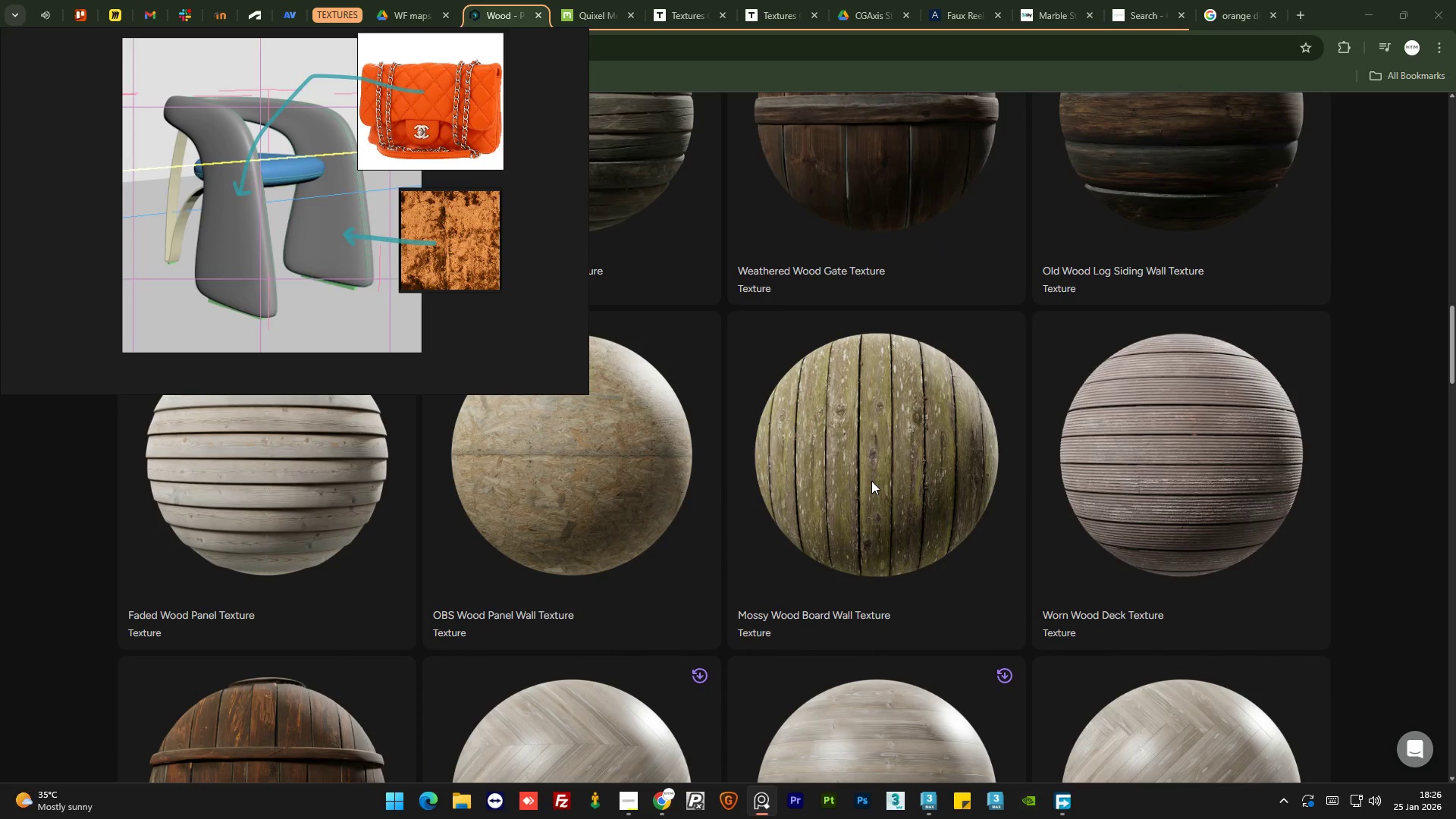 
scroll: coordinate [871, 481], scroll_direction: up, amount: 1.0
 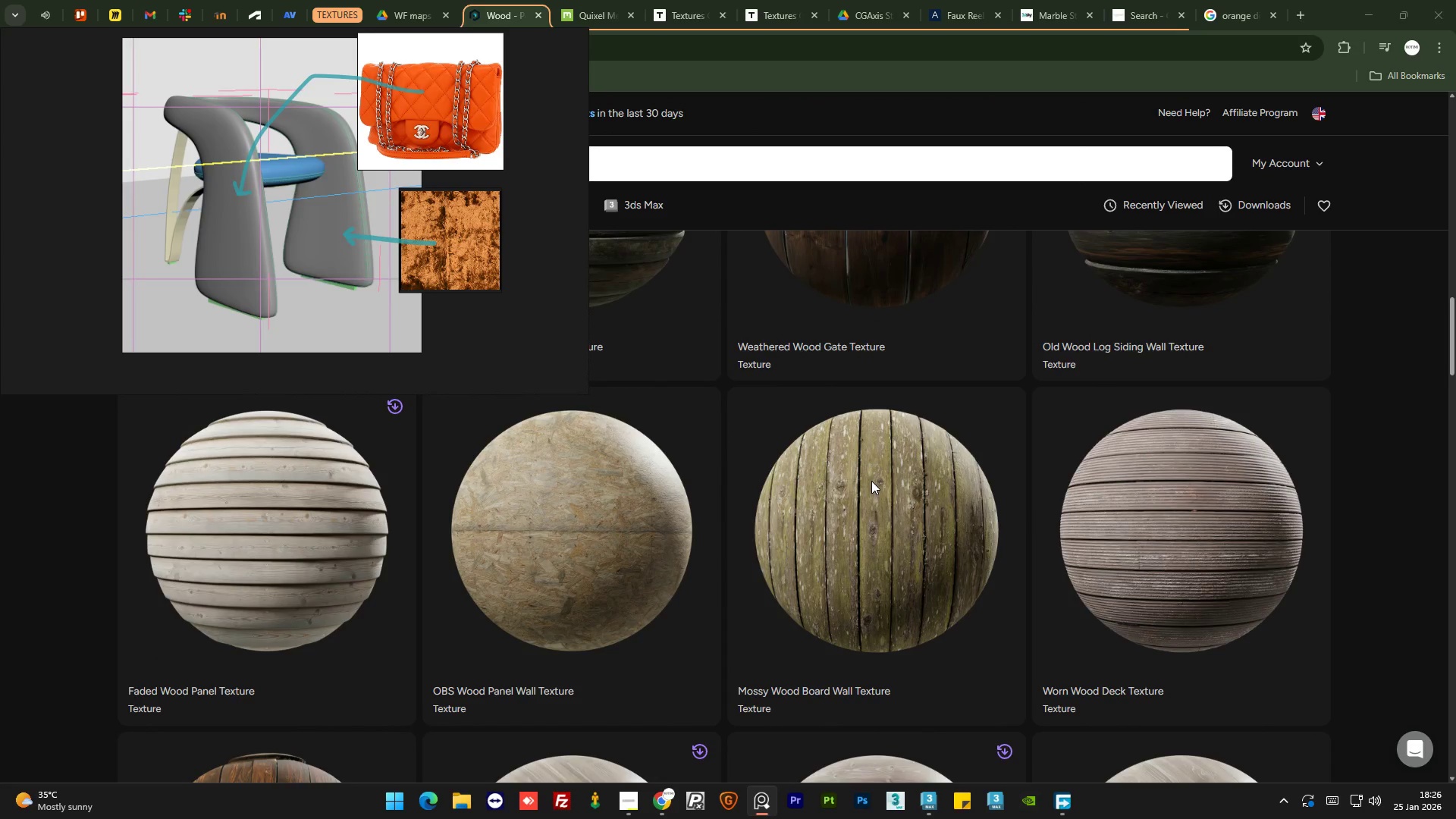 
scroll: coordinate [871, 481], scroll_direction: down, amount: 28.0
 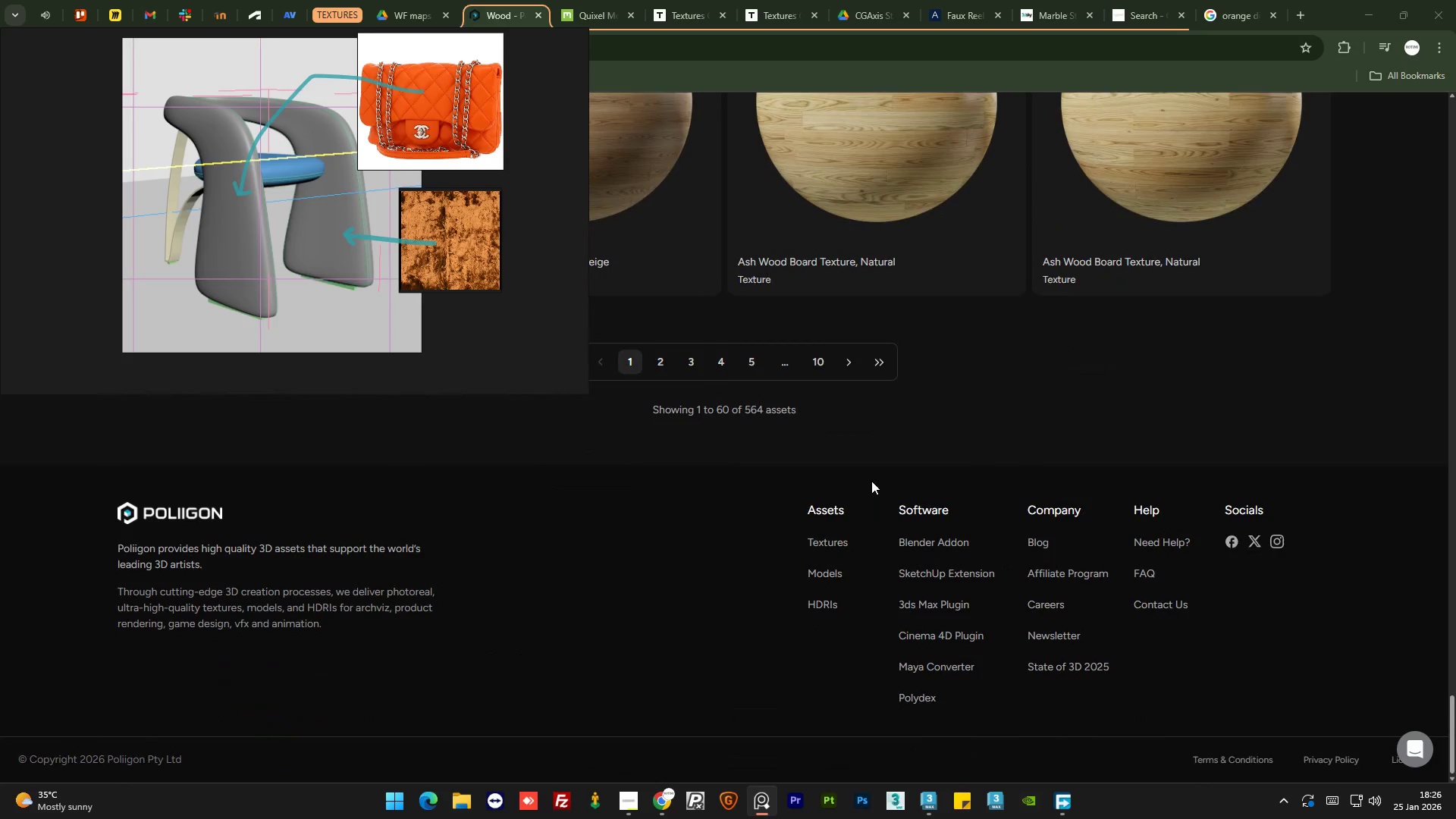 
scroll: coordinate [871, 481], scroll_direction: up, amount: 3.0
 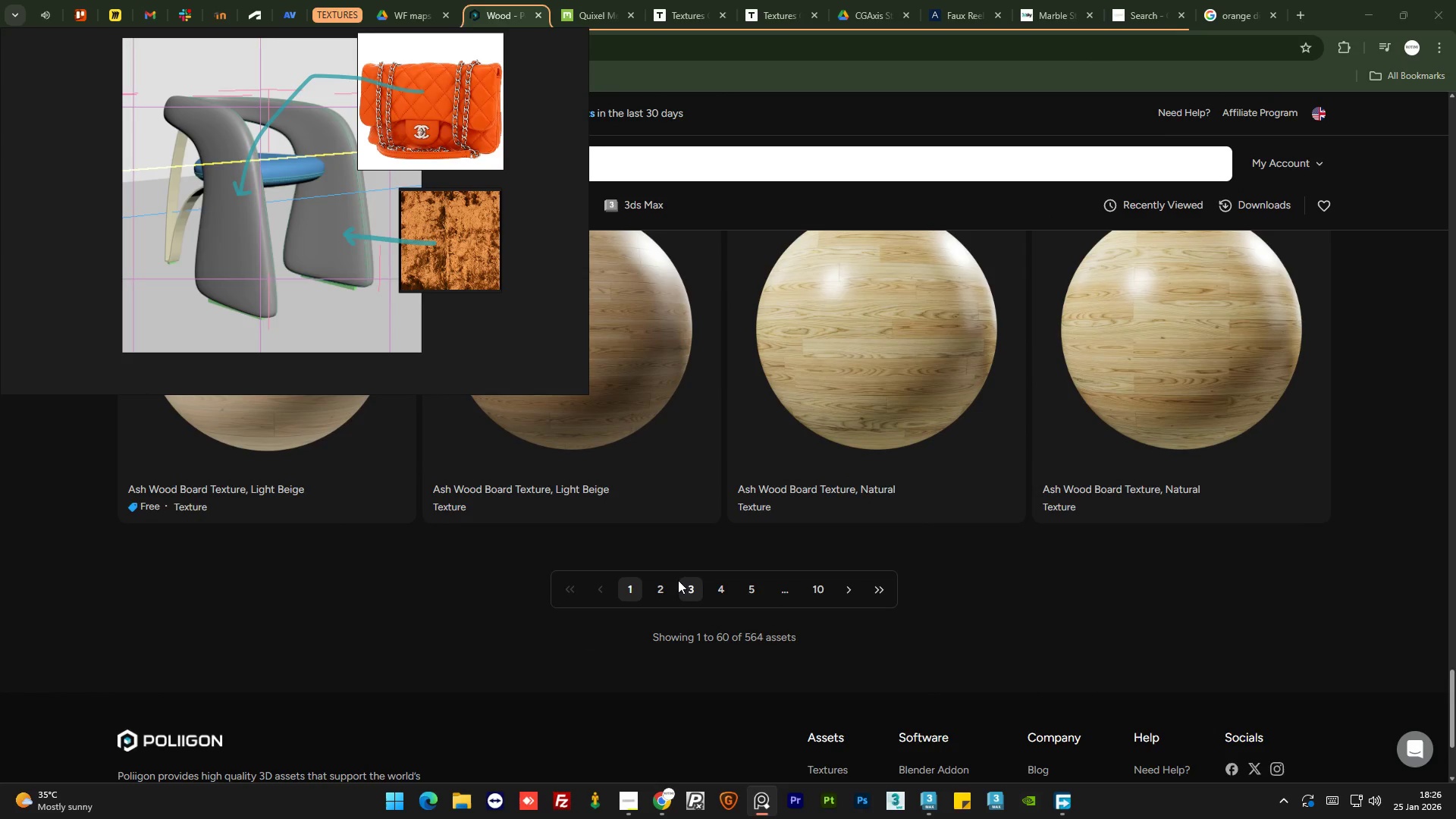 
left_click([665, 588])
 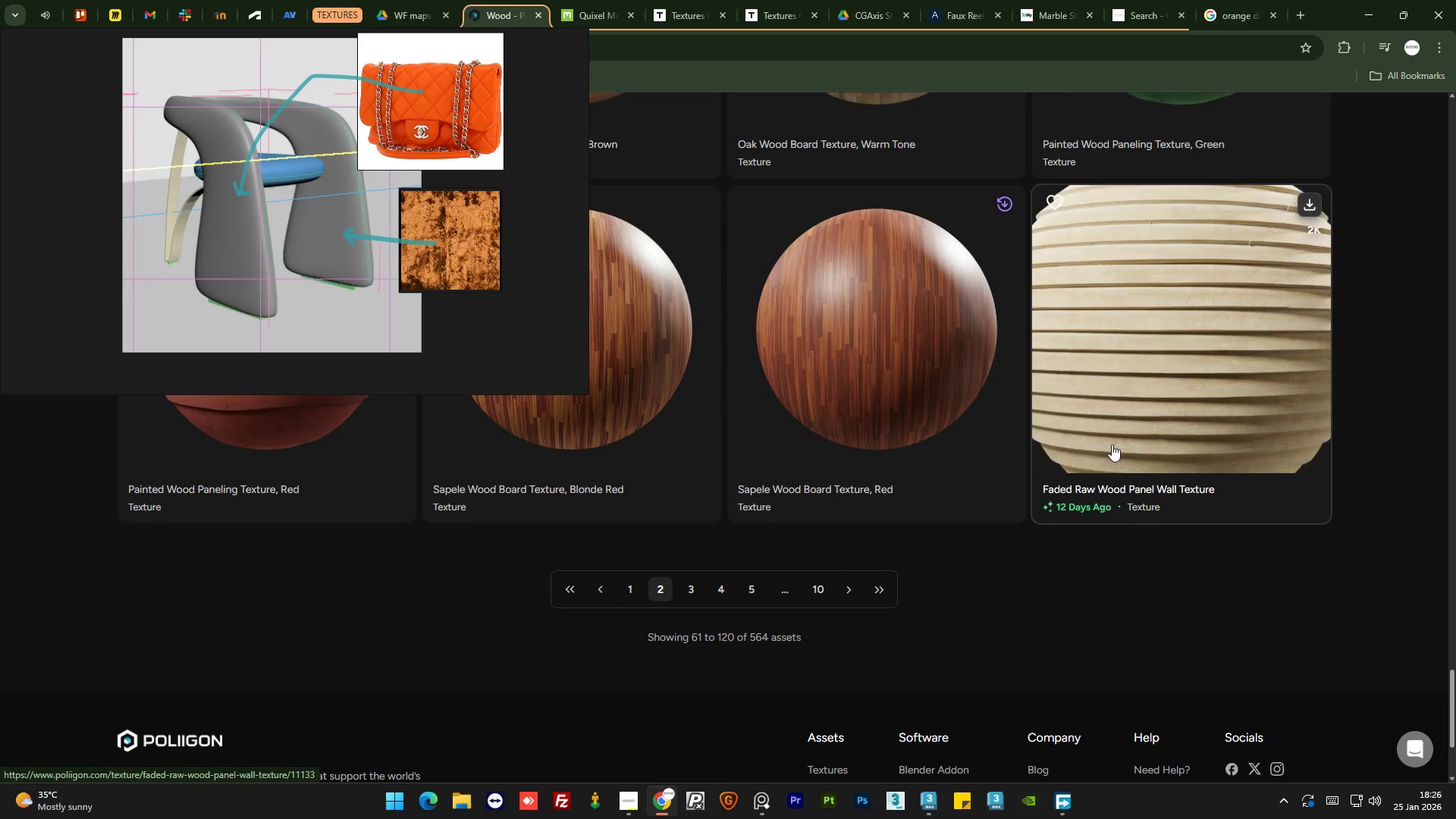 
scroll: coordinate [1112, 444], scroll_direction: up, amount: 5.0
 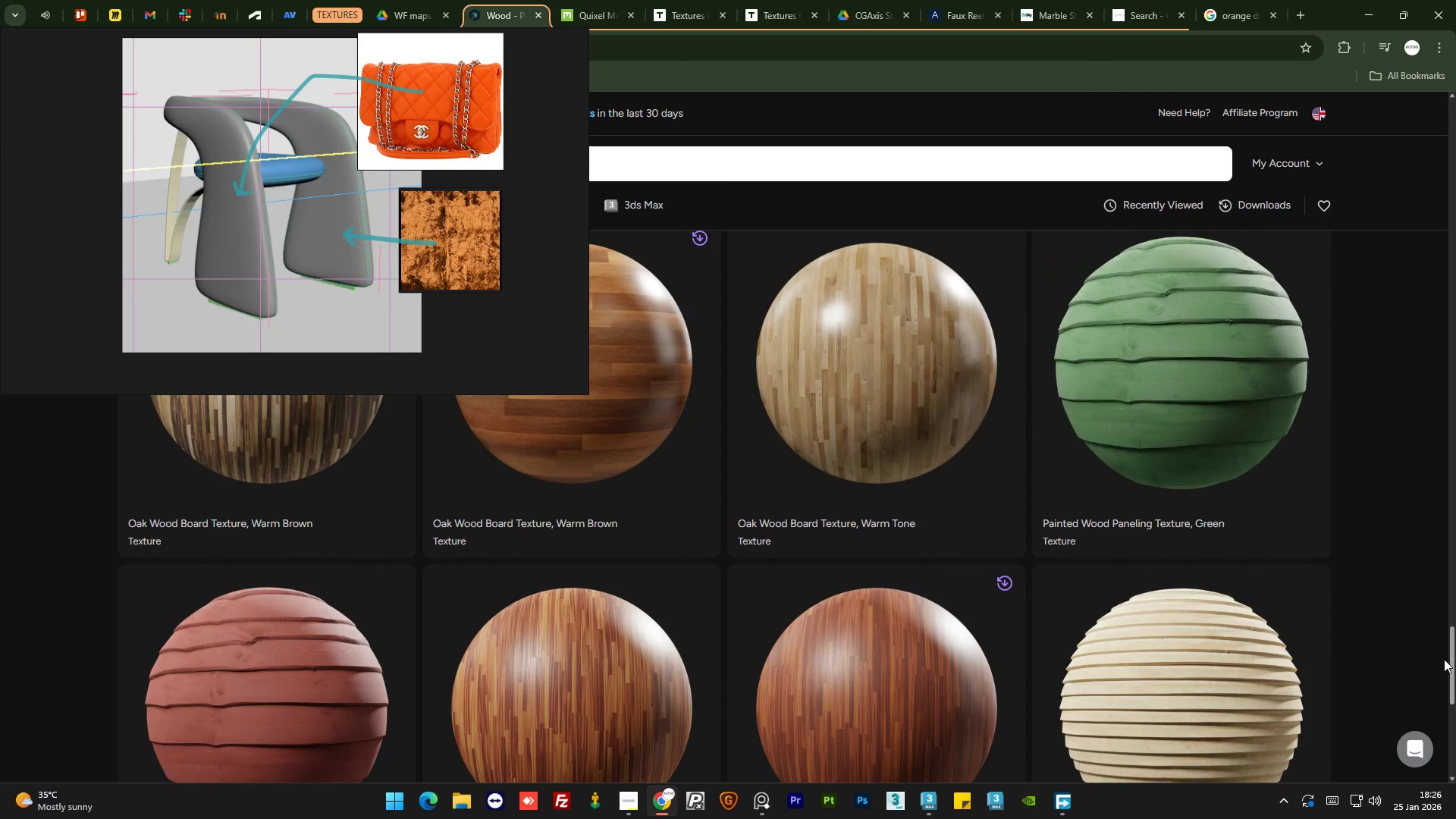 
left_click_drag(start_coordinate=[1448, 661], to_coordinate=[1447, 584])
 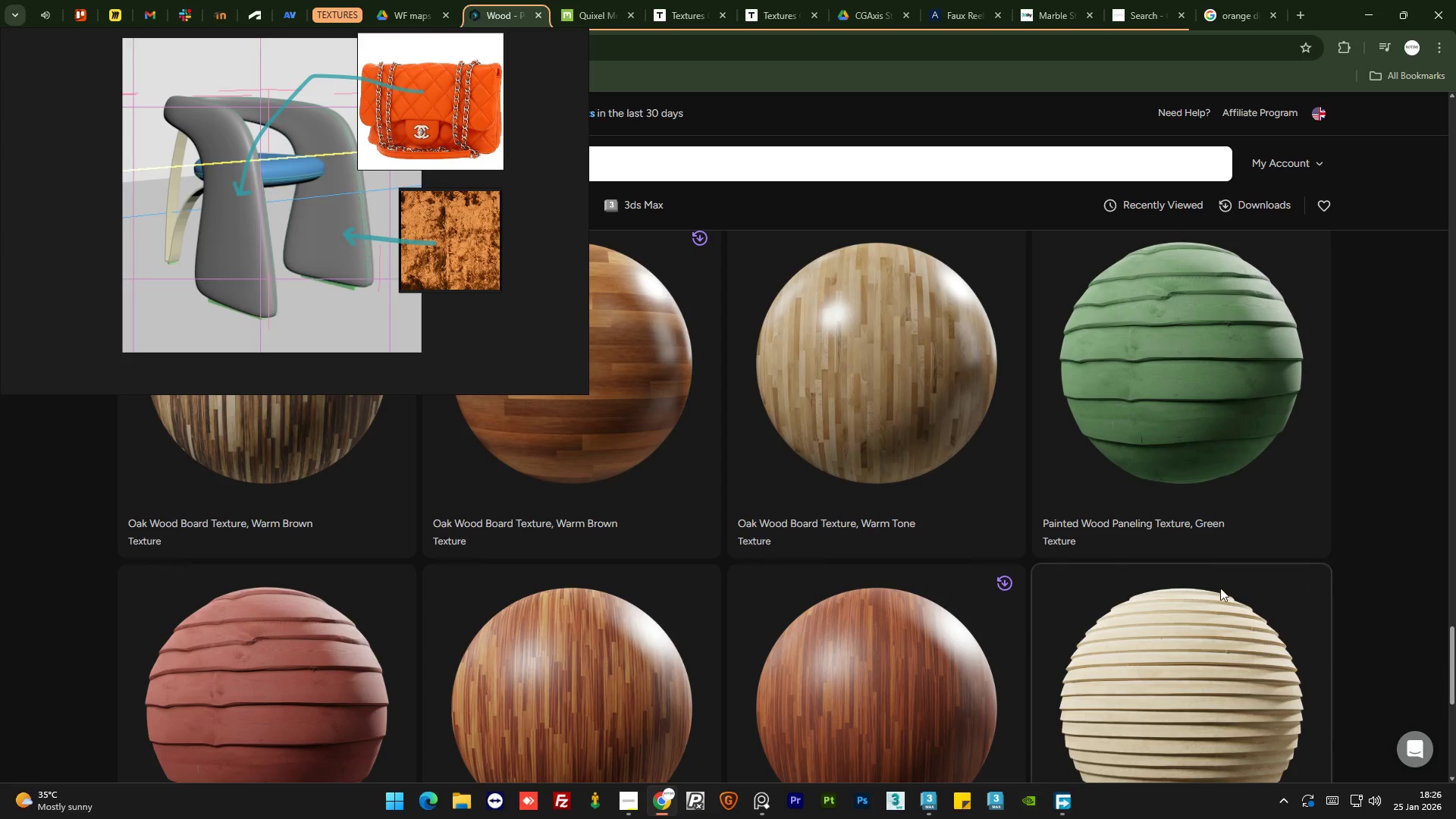 
scroll: coordinate [1192, 581], scroll_direction: up, amount: 69.0
 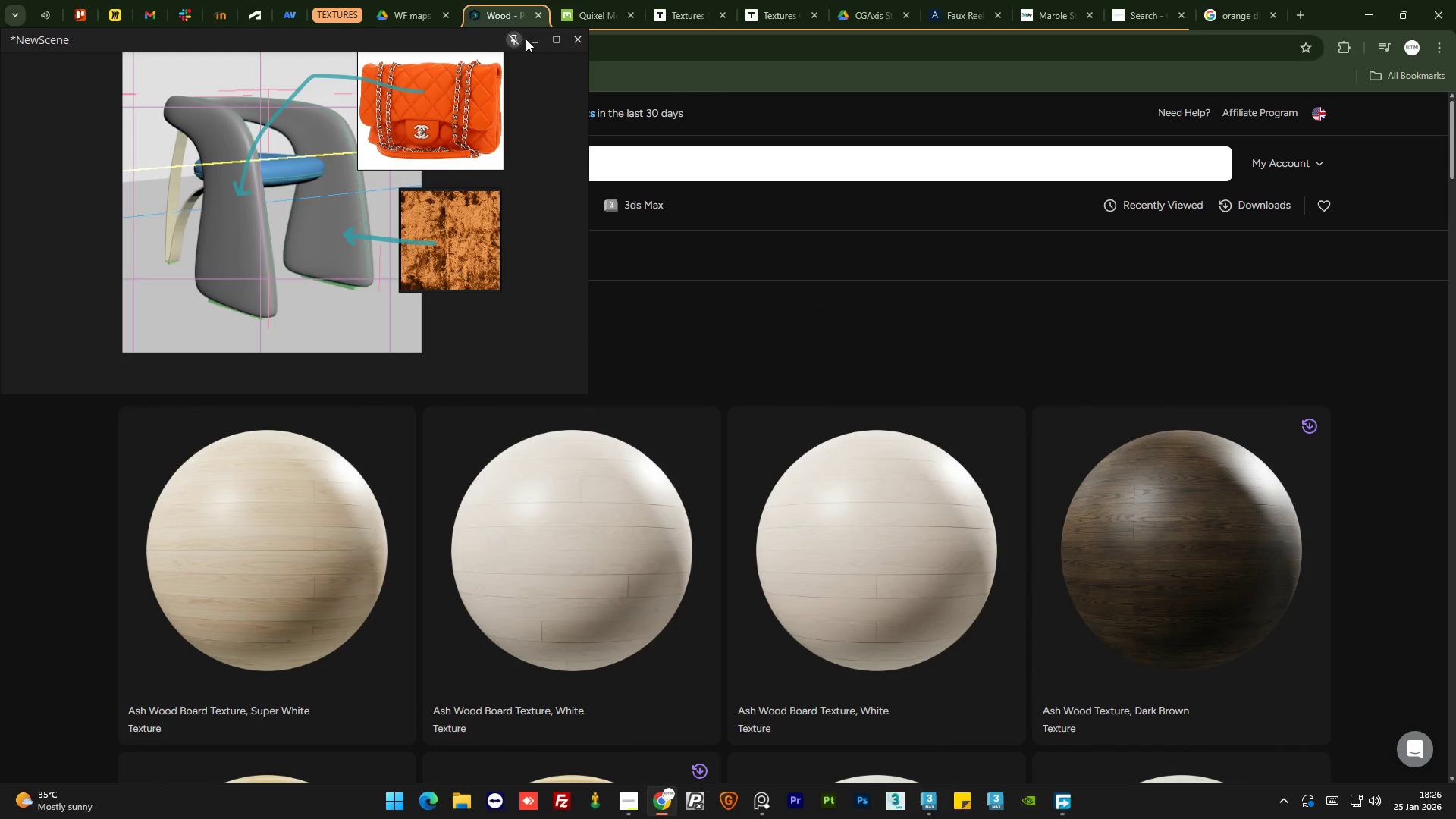 
left_click([536, 36])
 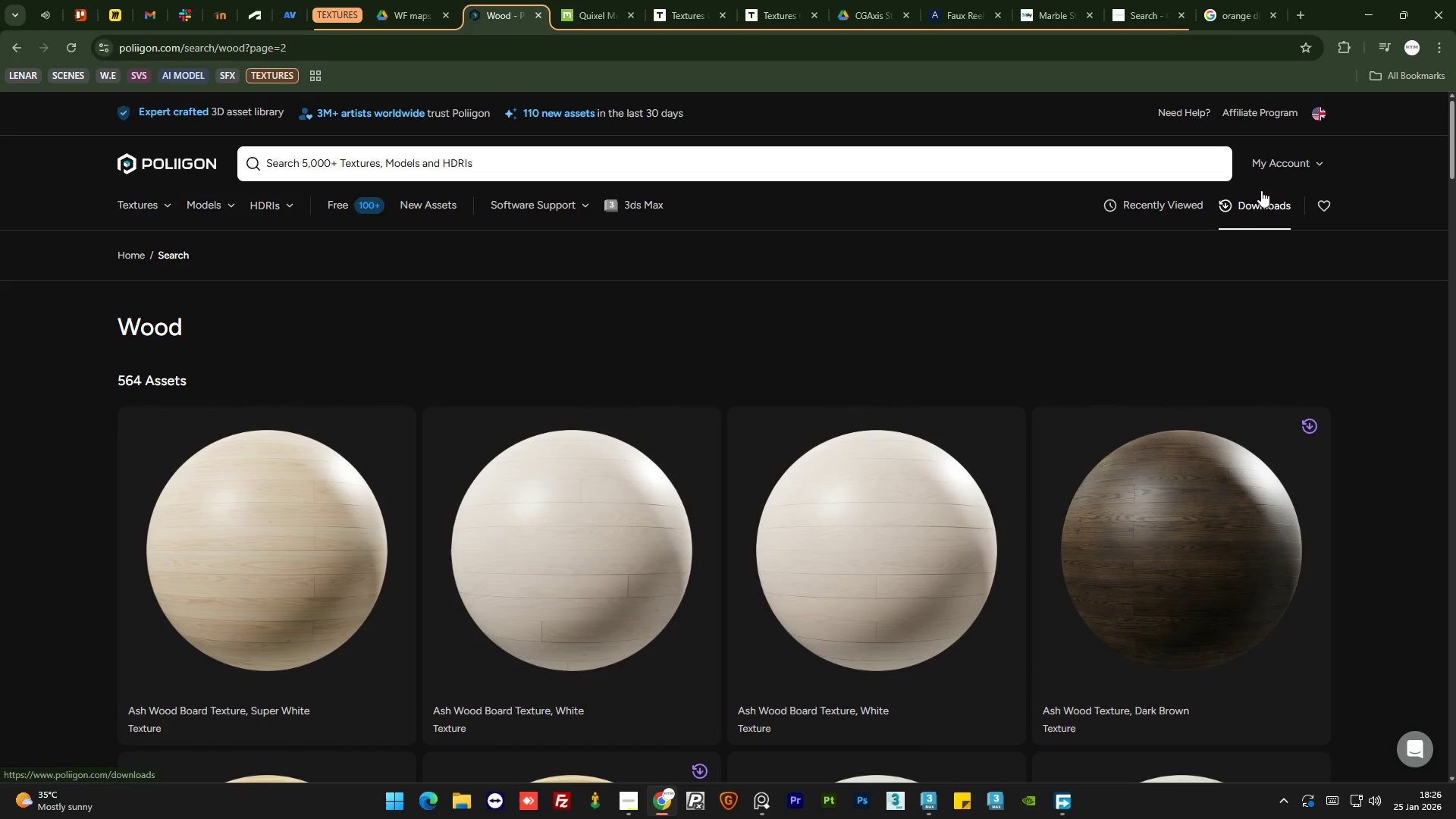 
scroll: coordinate [331, 297], scroll_direction: up, amount: 5.0
 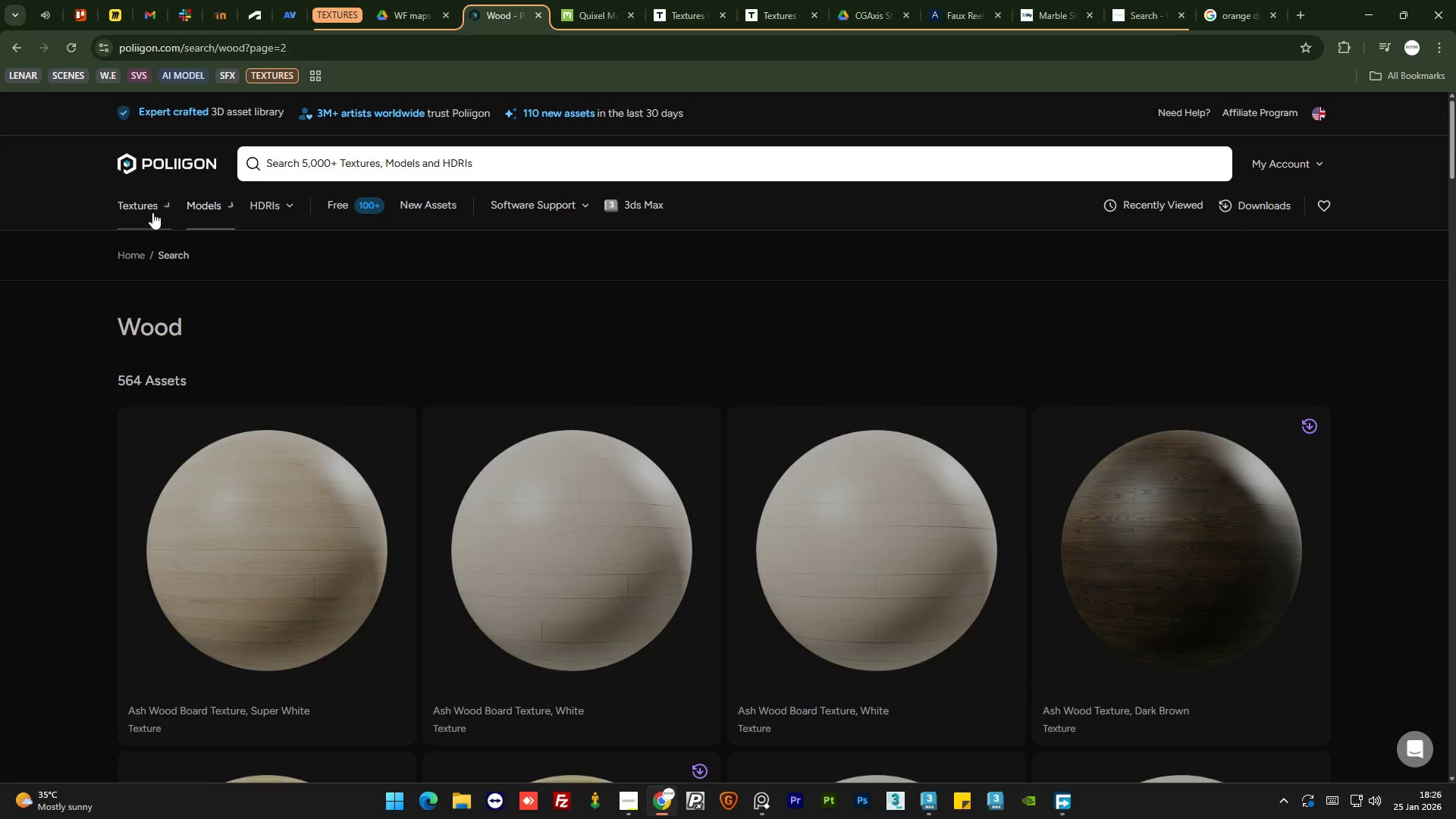 
left_click([160, 201])
 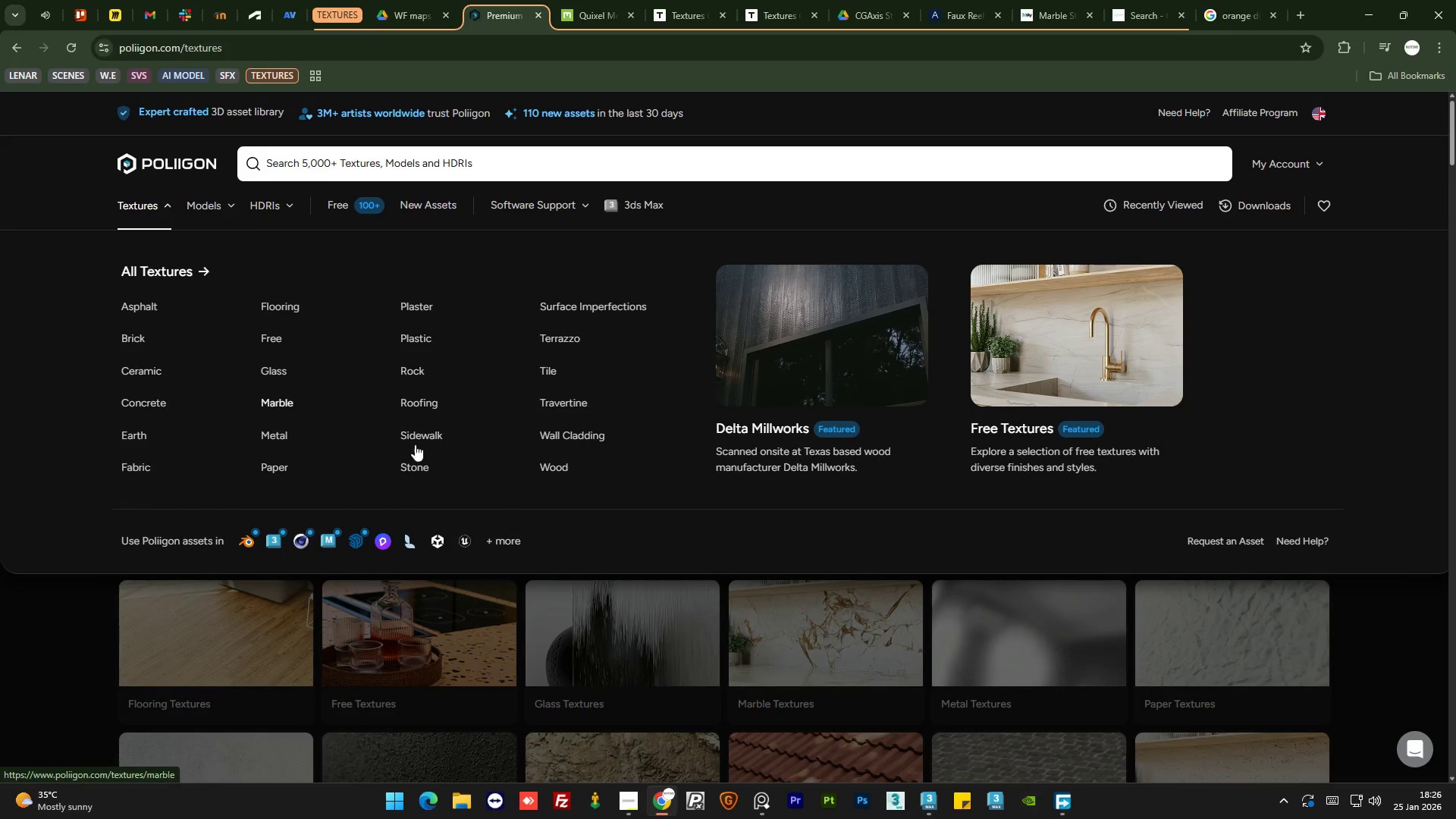 
left_click([545, 465])
 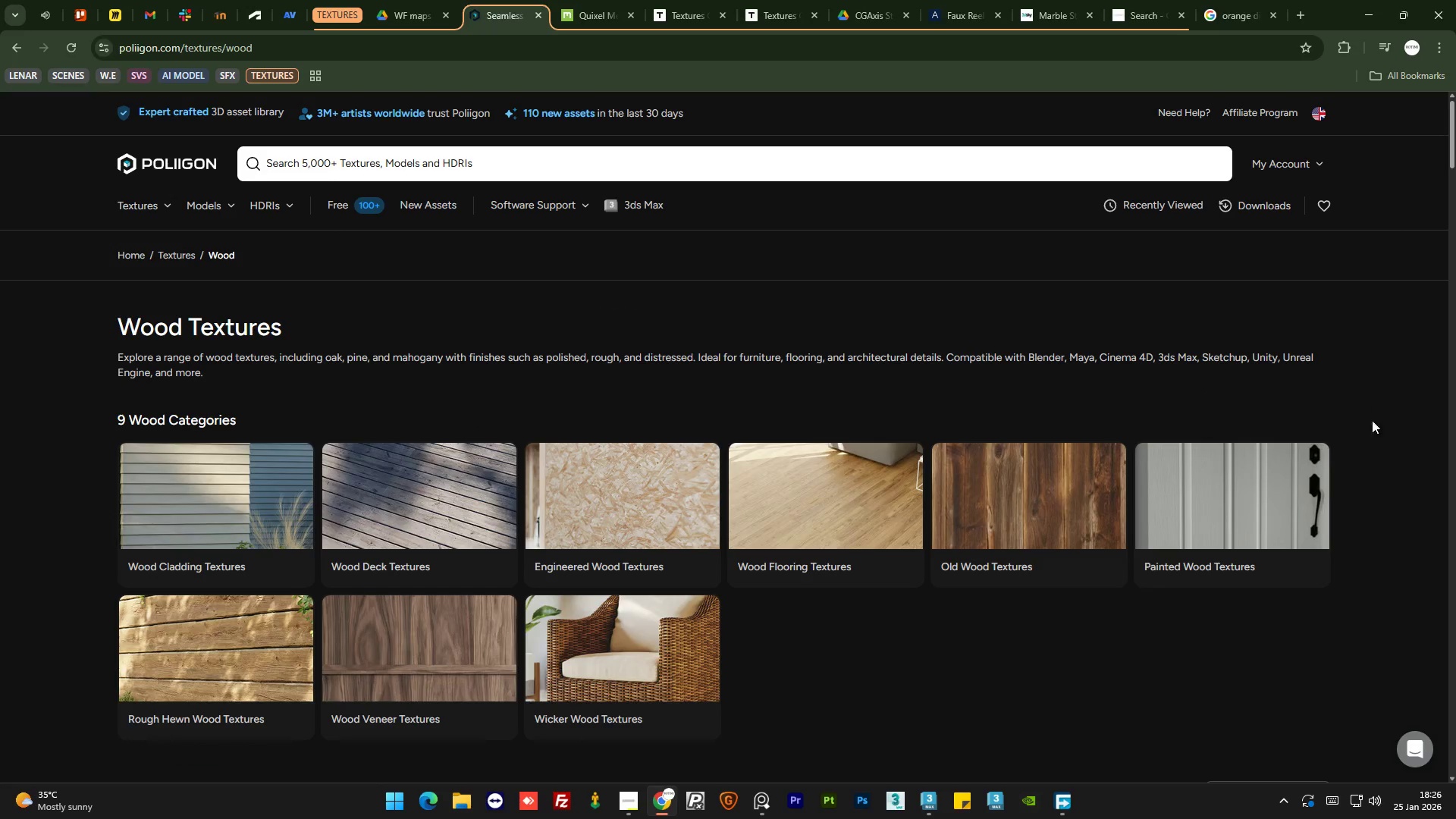 
scroll: coordinate [1354, 499], scroll_direction: down, amount: 6.0
 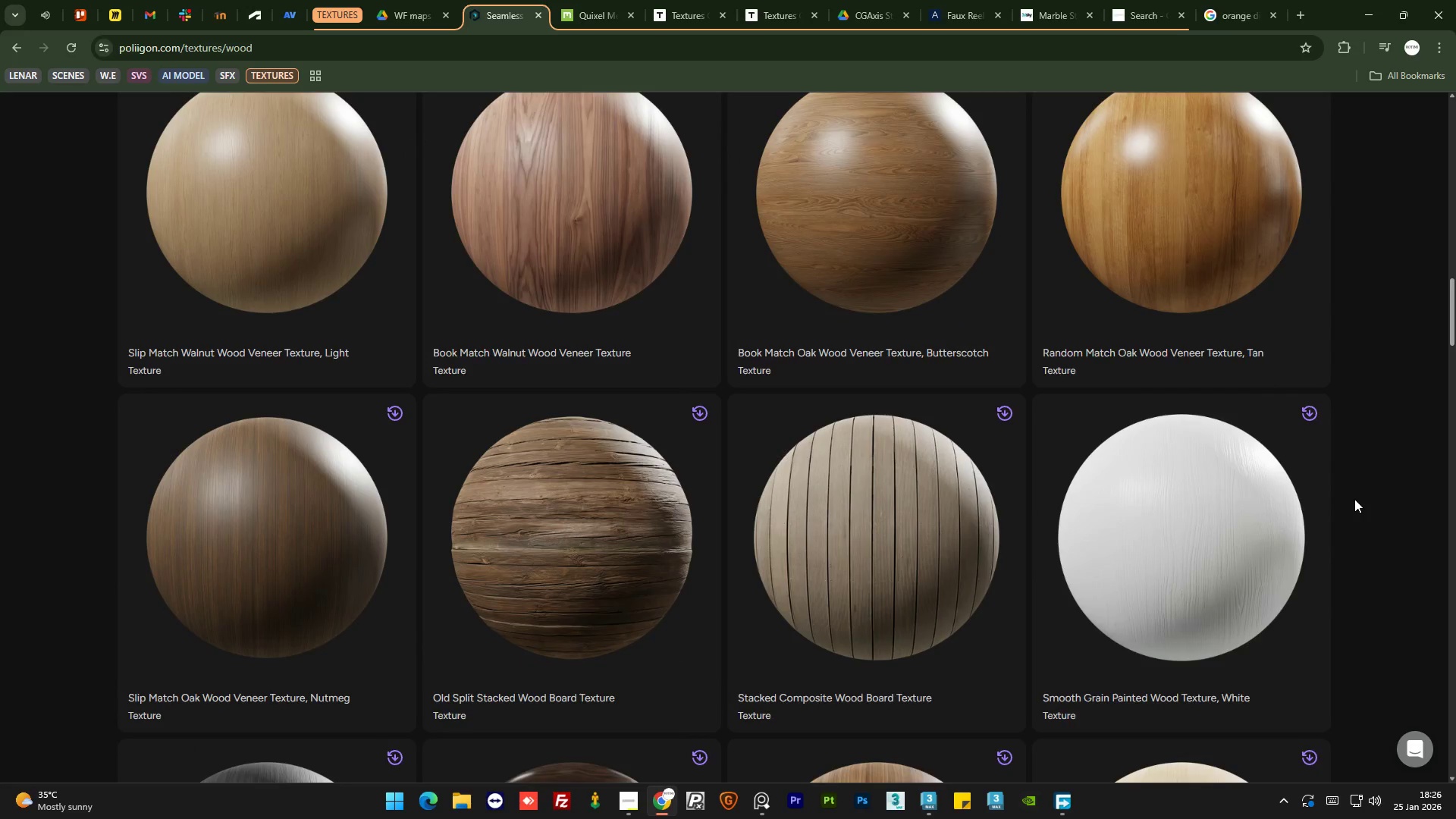 
scroll: coordinate [1354, 499], scroll_direction: up, amount: 2.0
 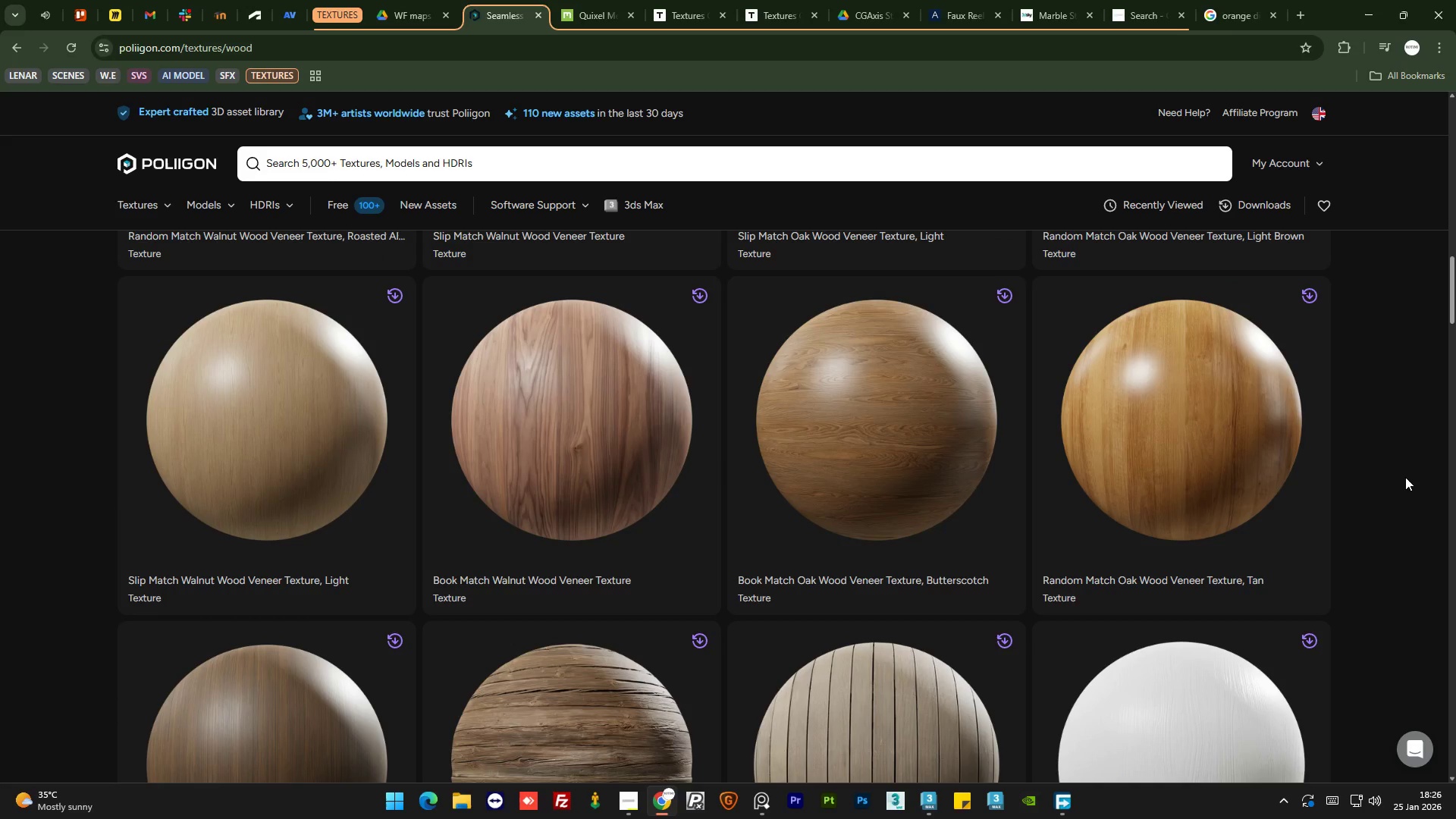 
scroll: coordinate [1405, 477], scroll_direction: down, amount: 8.0
 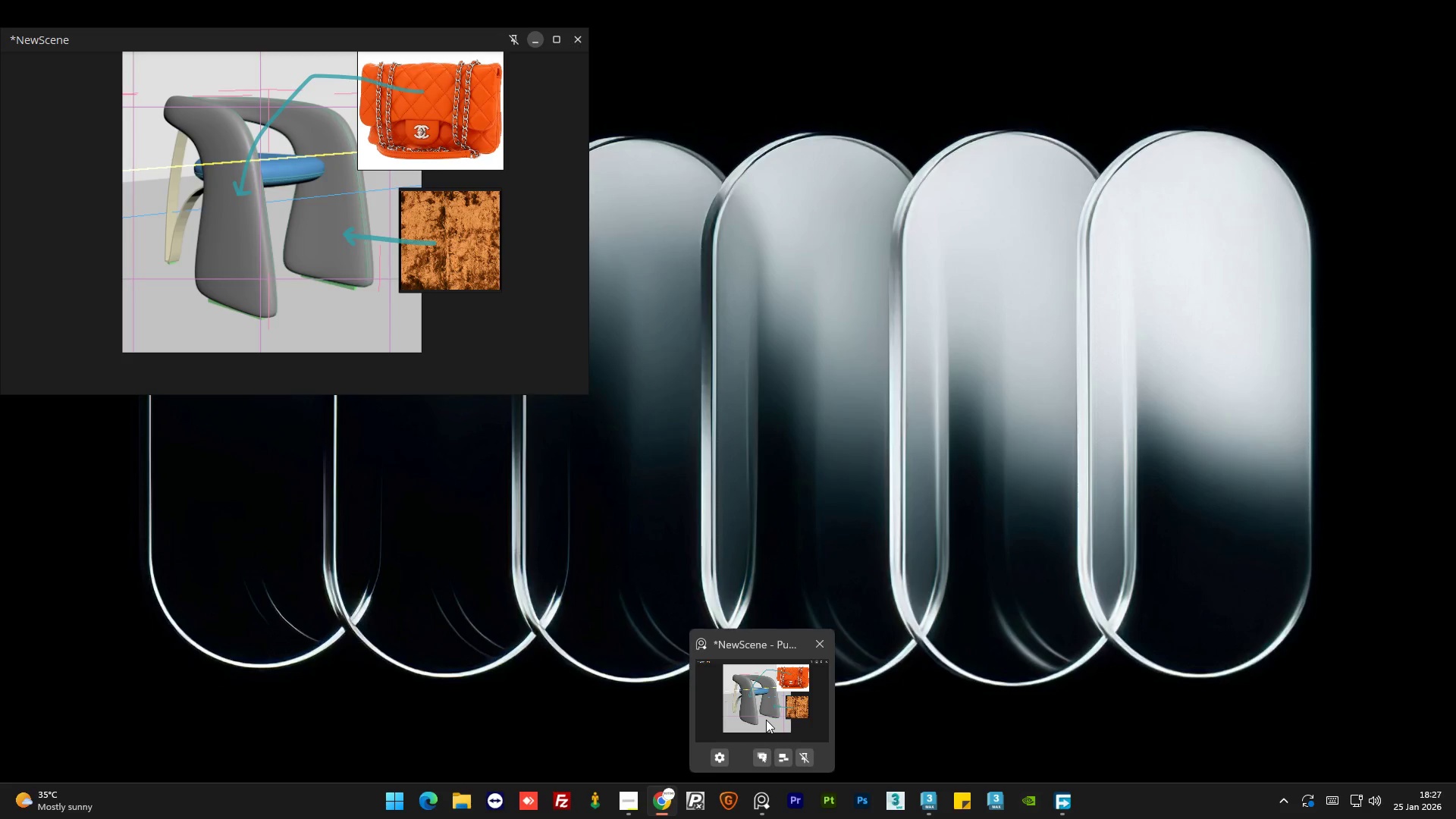 
wait(7.22)
 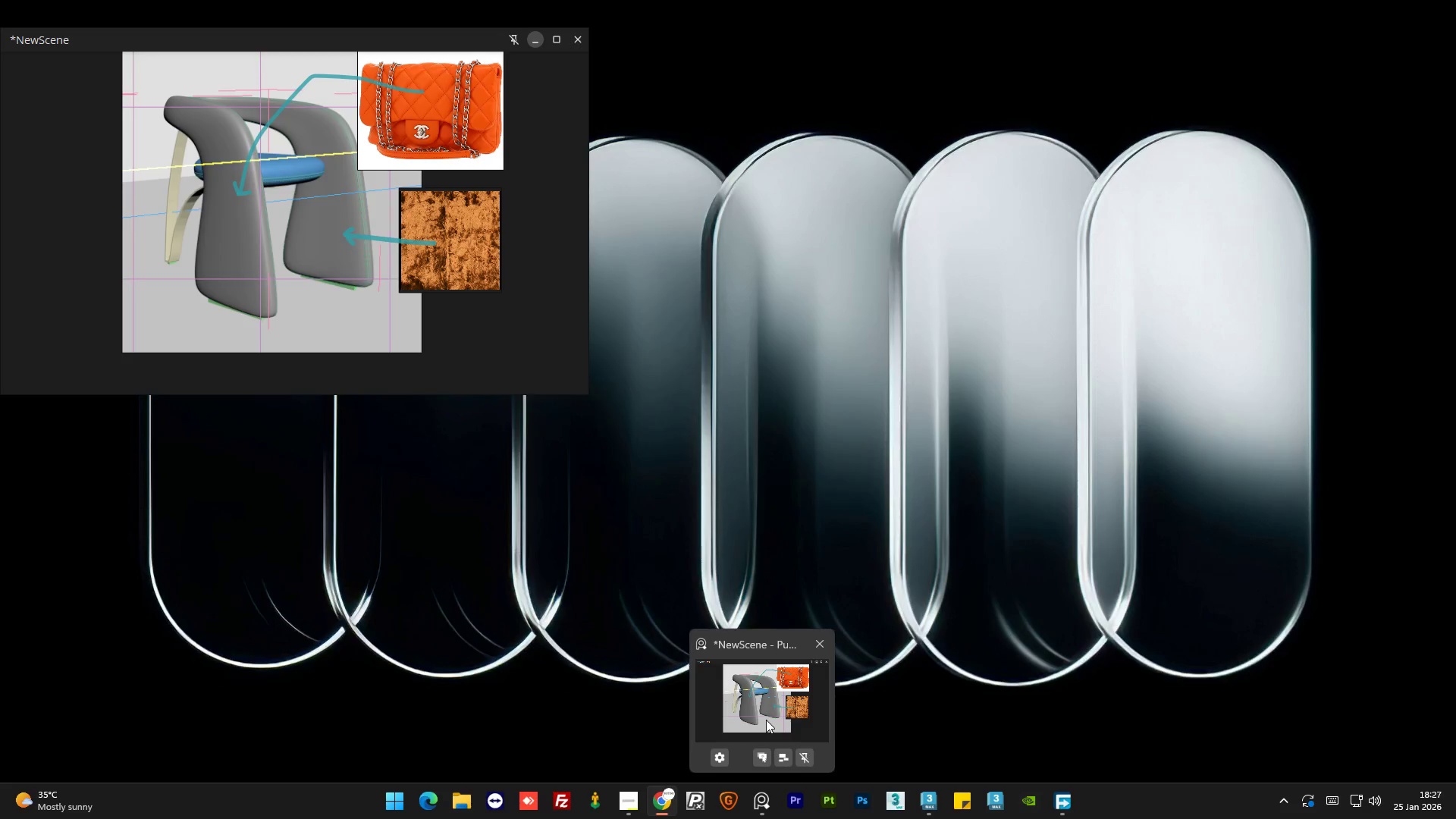 
scroll: coordinate [1356, 521], scroll_direction: down, amount: 8.0
 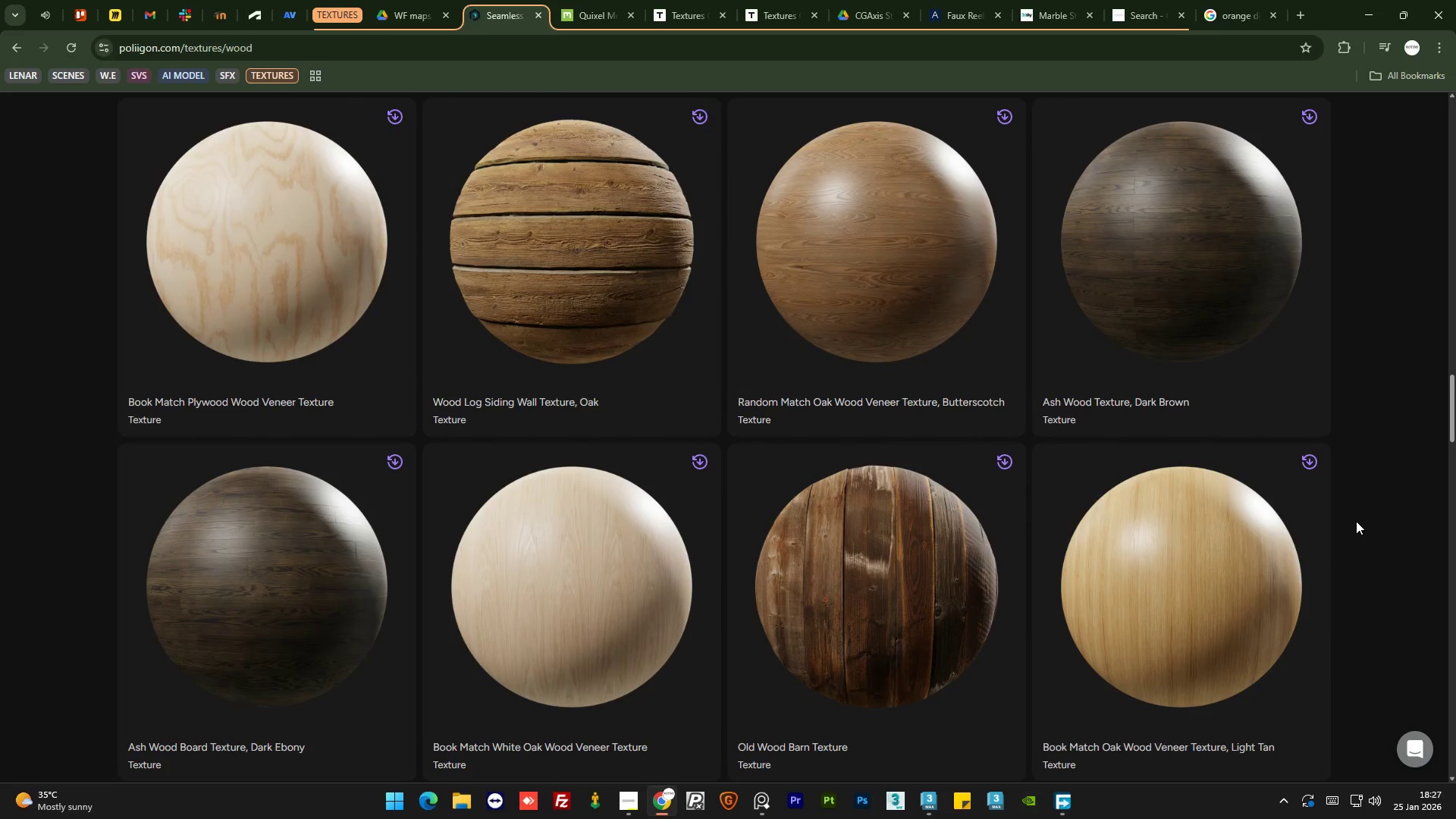 
scroll: coordinate [1356, 521], scroll_direction: up, amount: 1.0
 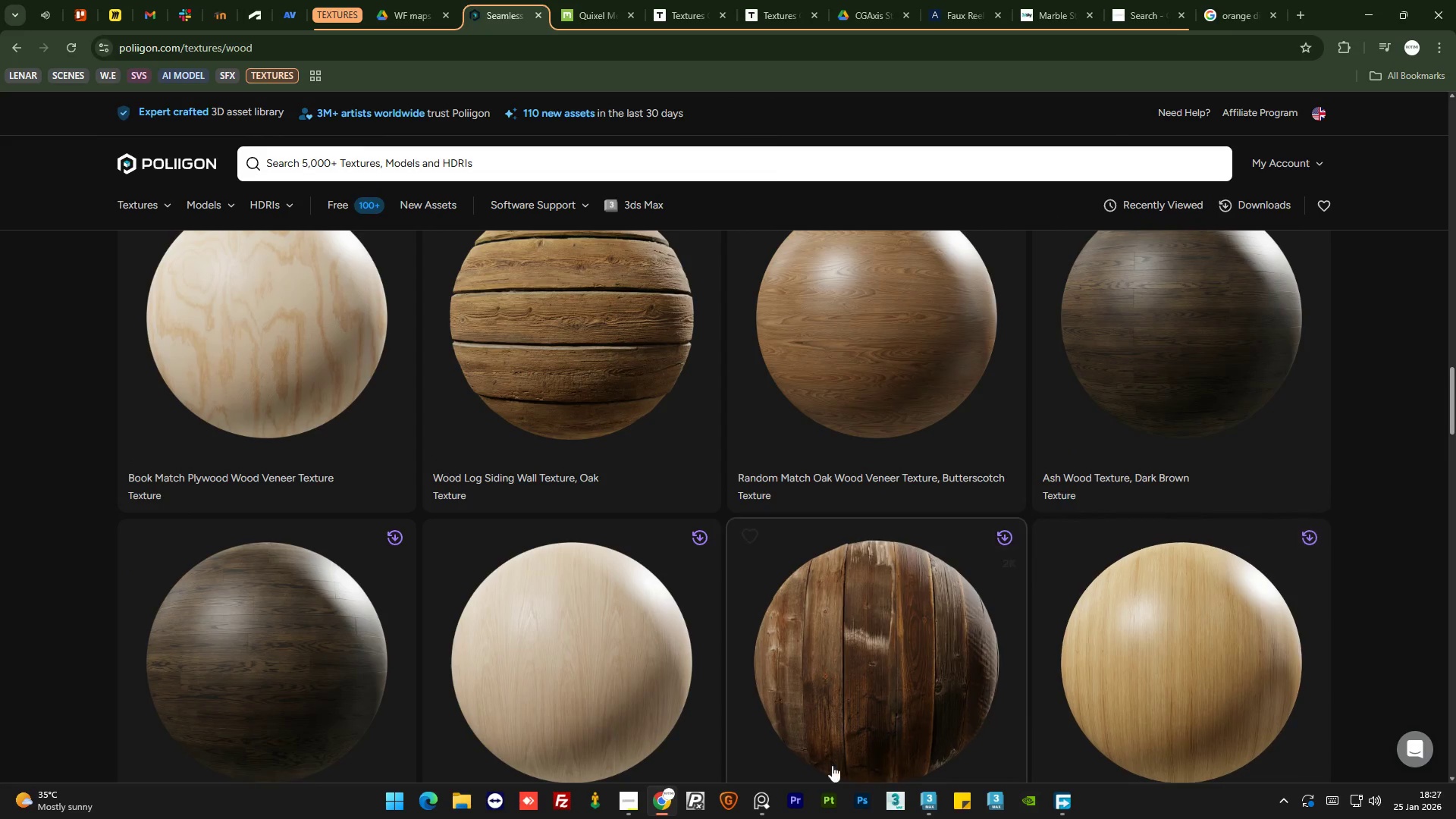 
mouse_move([761, 789])
 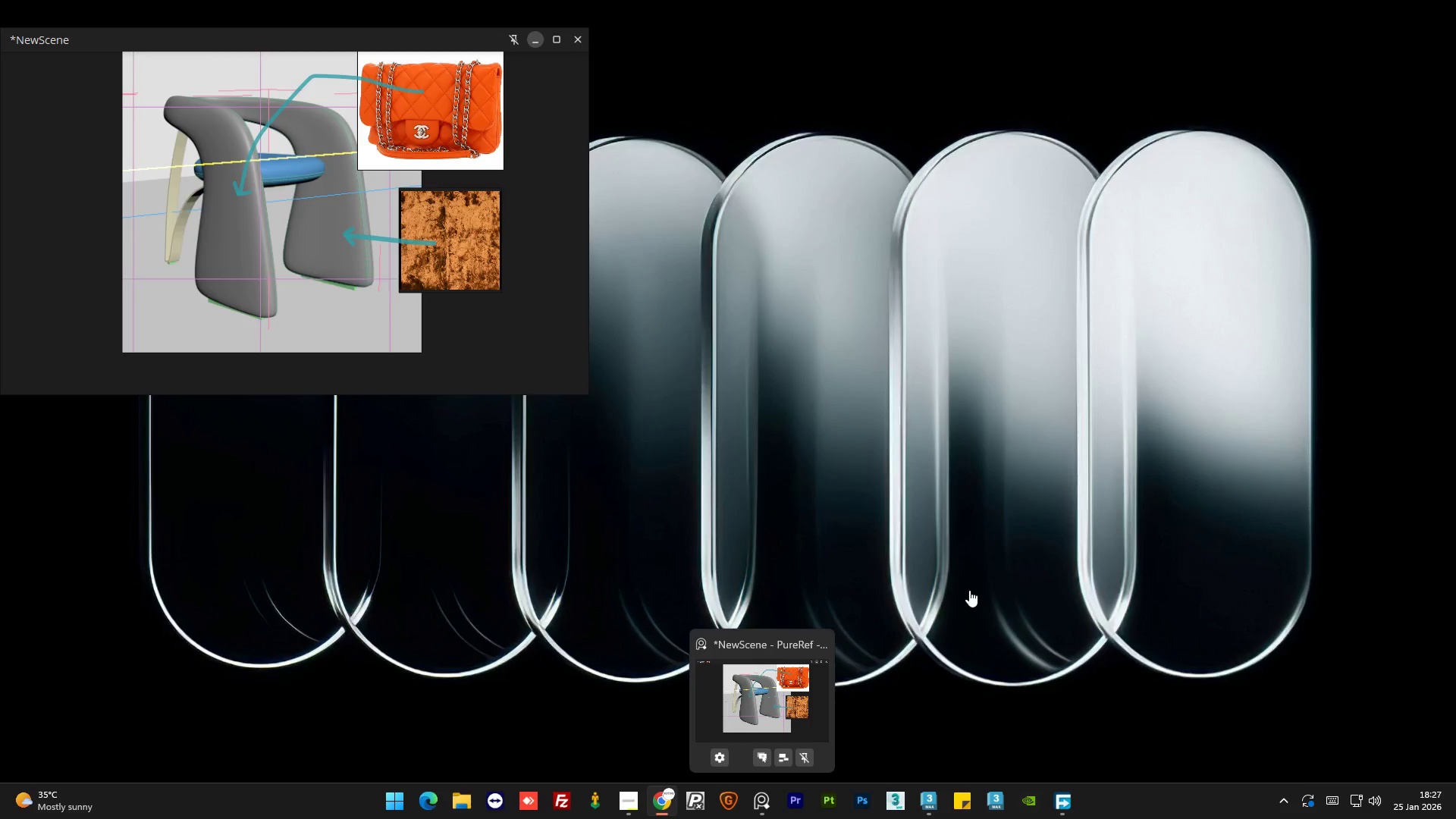 
scroll: coordinate [1379, 538], scroll_direction: down, amount: 5.0
 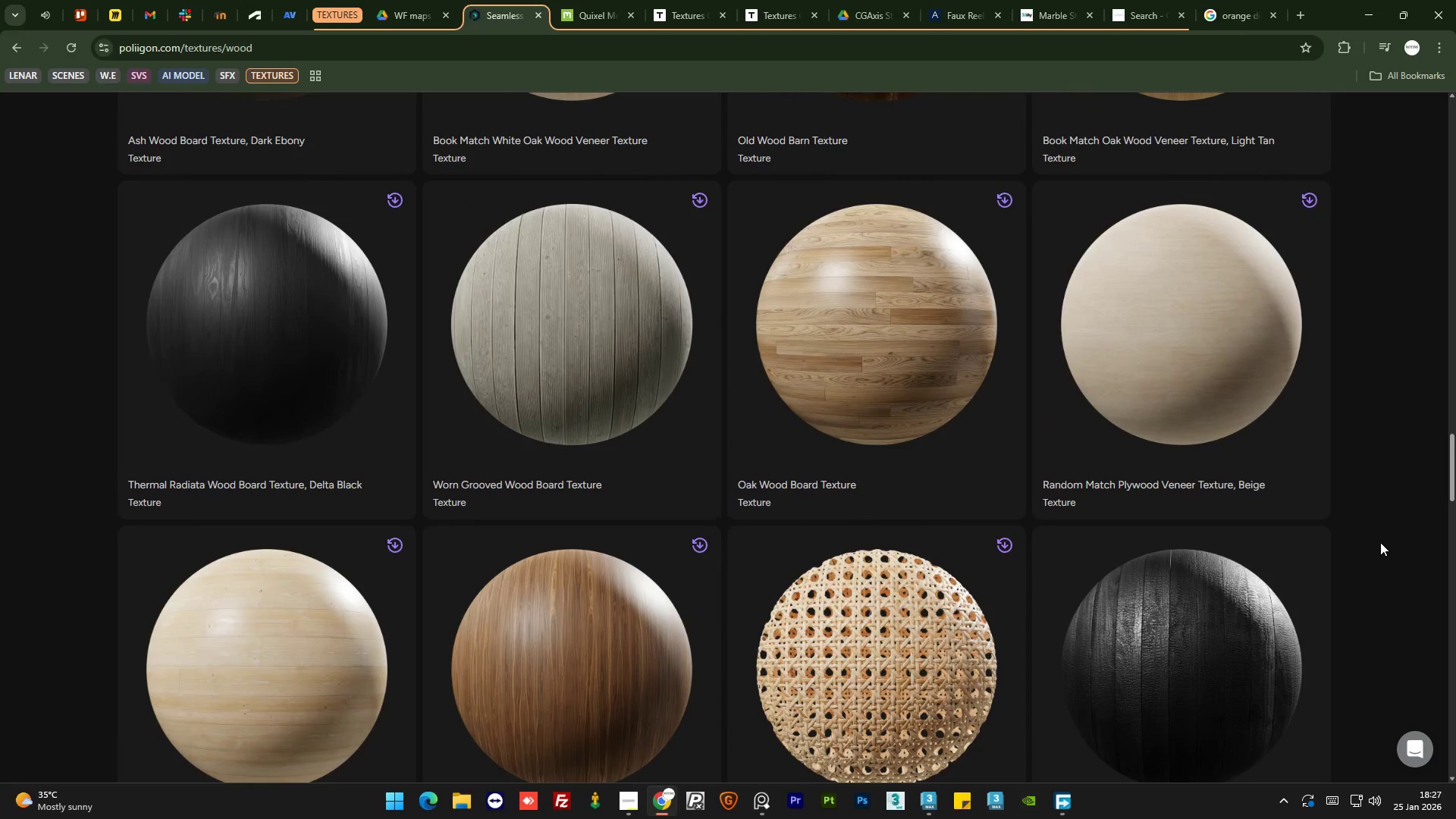 
scroll: coordinate [1380, 542], scroll_direction: none, amount: 0.0
 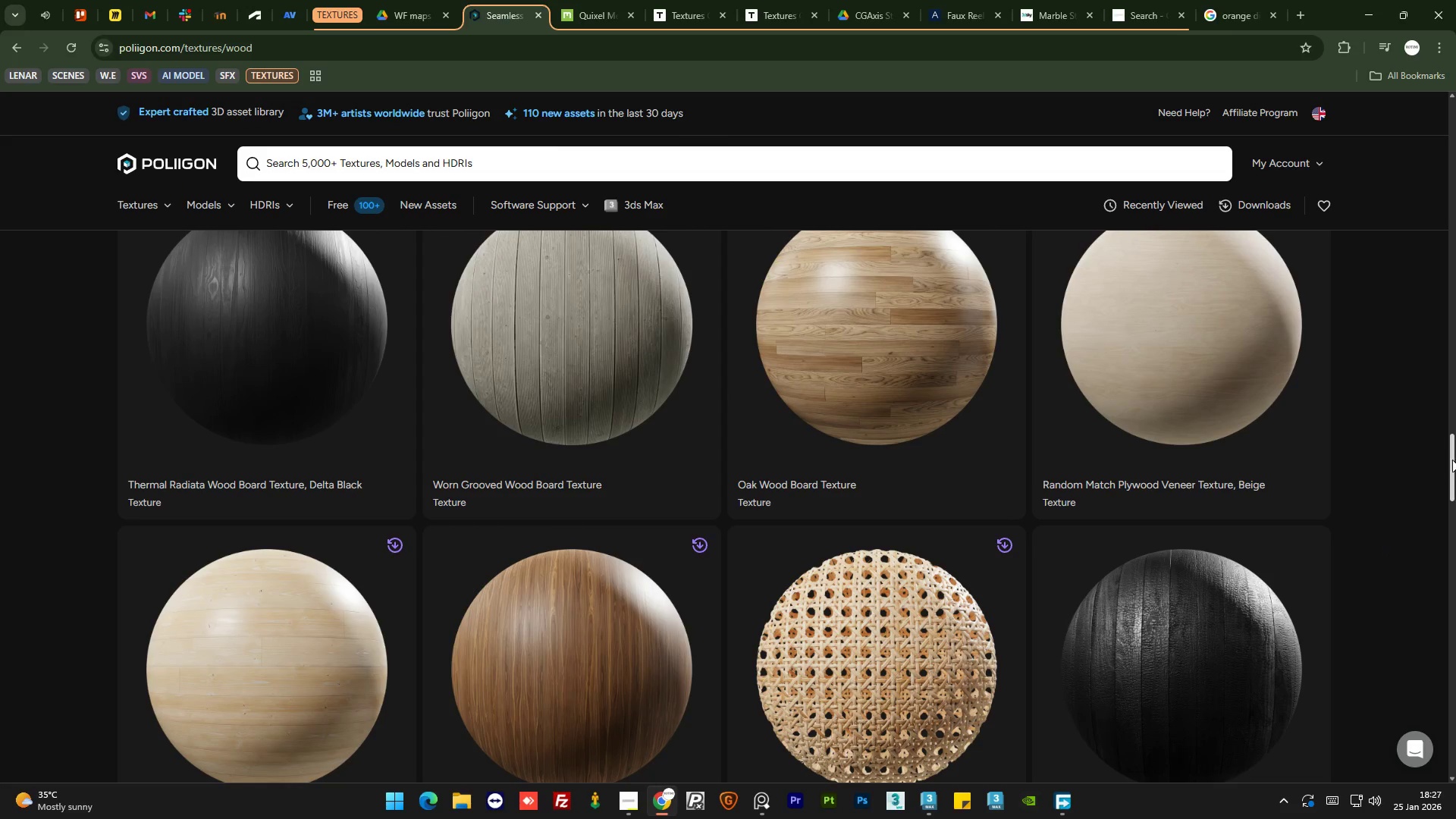 
left_click_drag(start_coordinate=[1452, 460], to_coordinate=[1449, 620])
 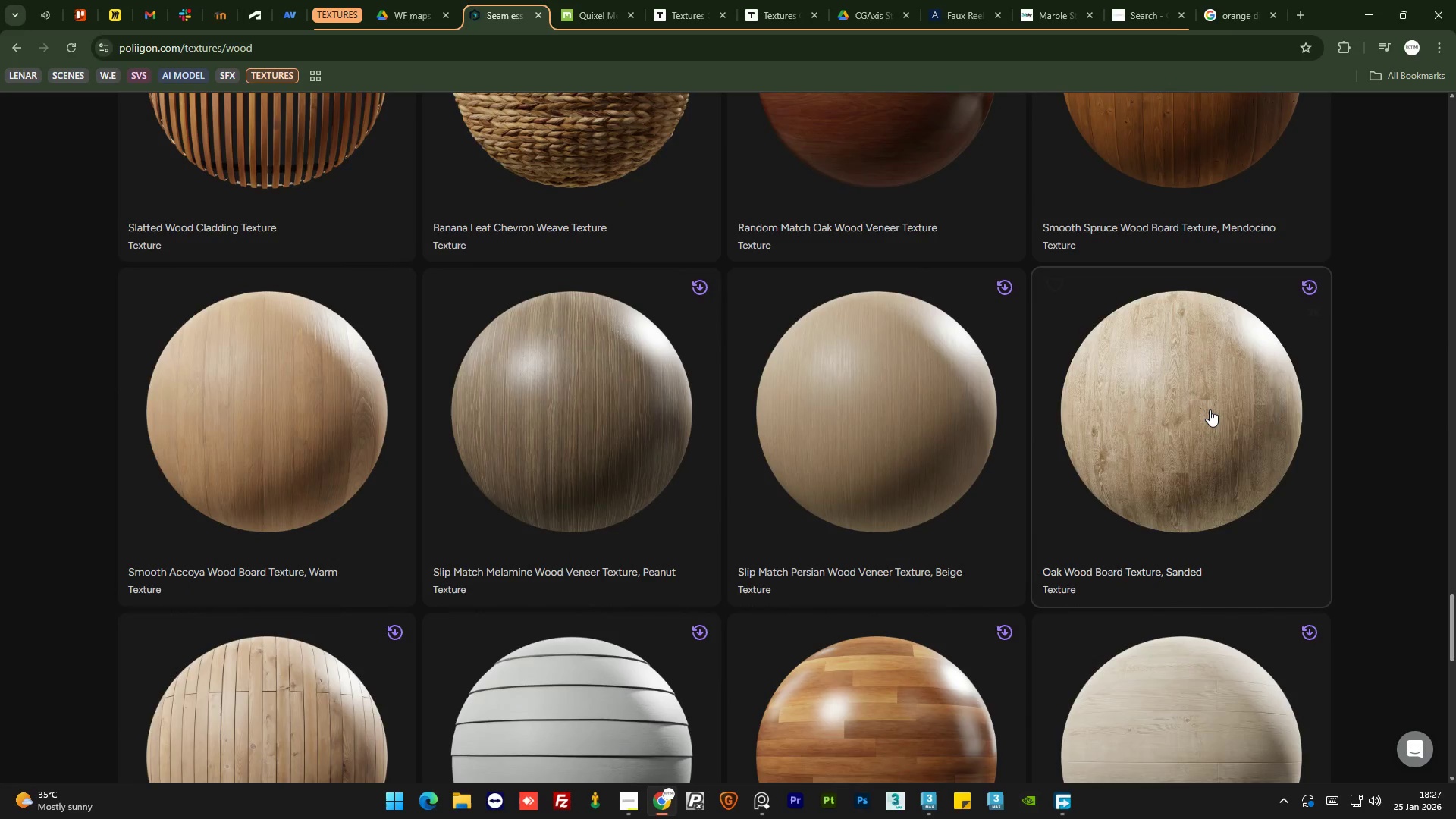 
mouse_move([1236, 415])
 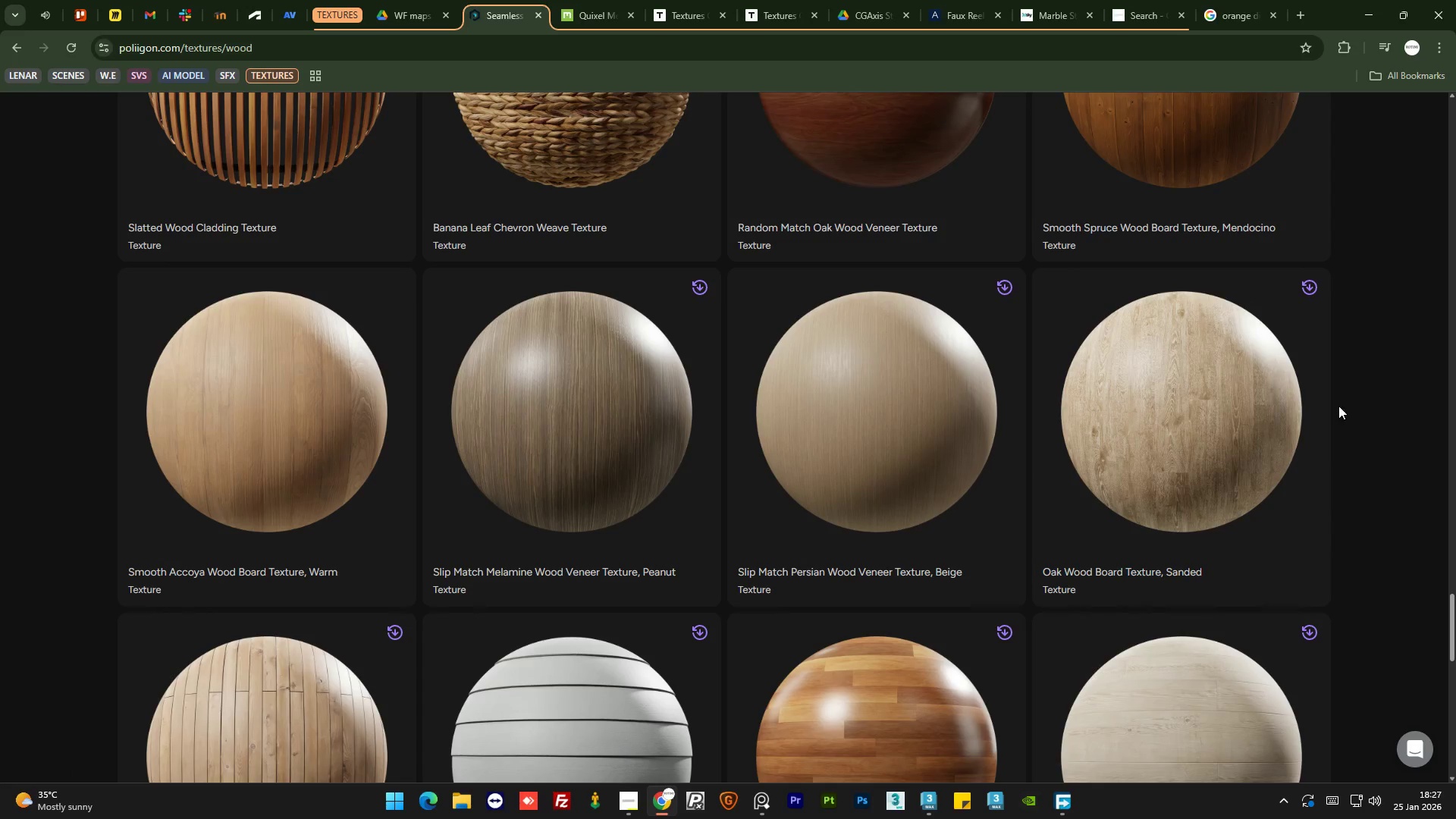 
mouse_move([1336, 416])
 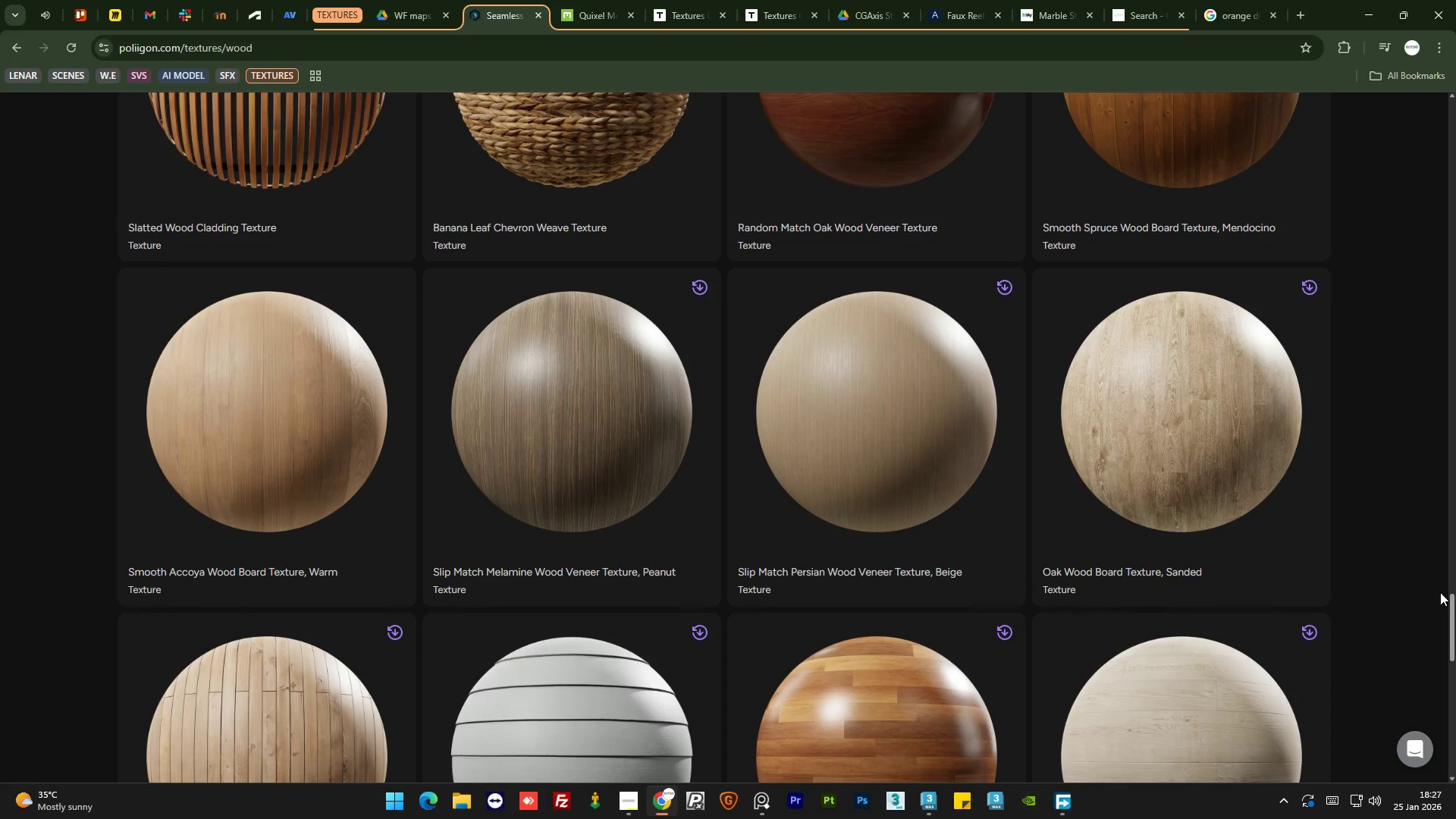 
left_click_drag(start_coordinate=[1451, 612], to_coordinate=[1452, 178])
 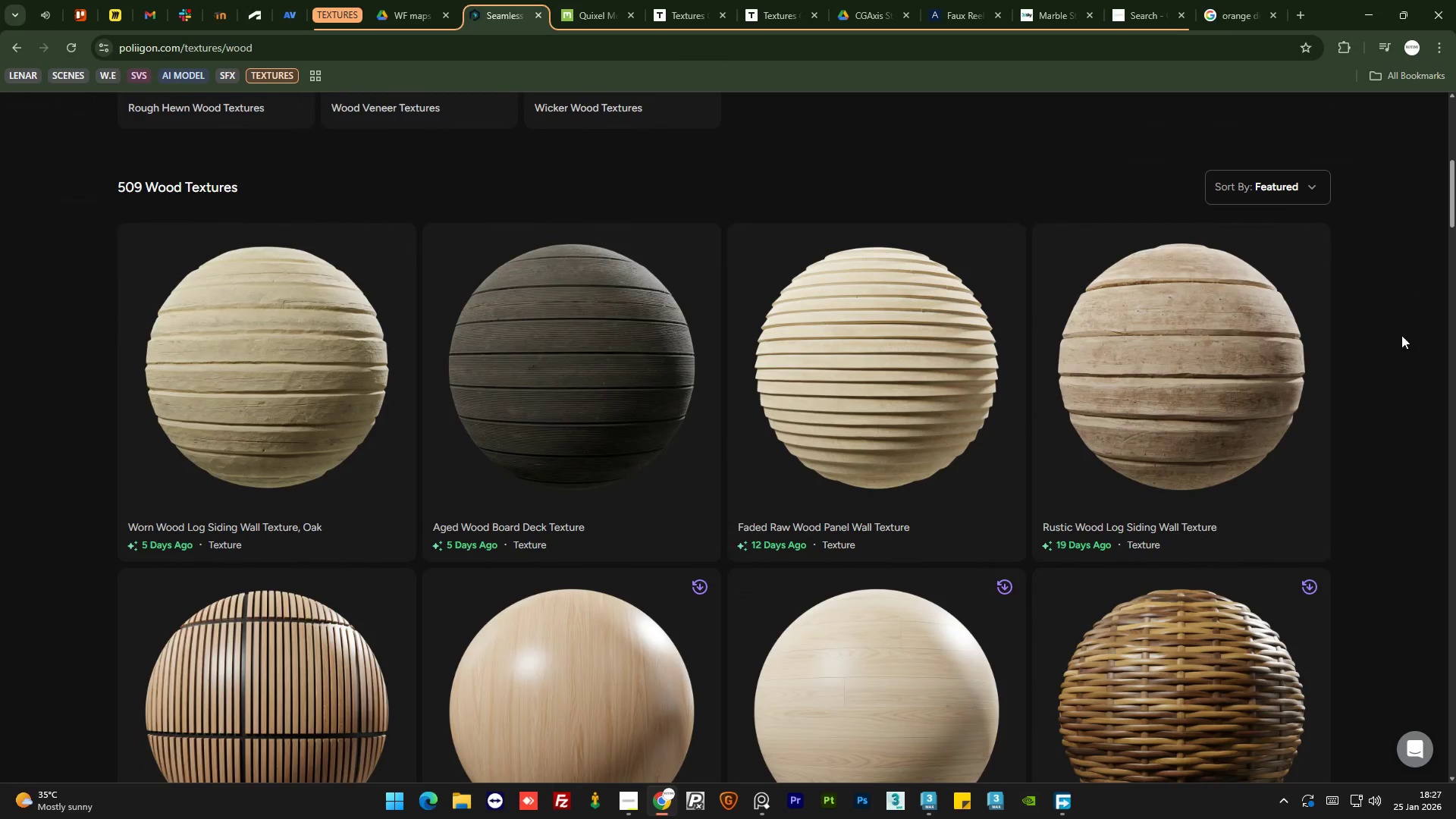 
scroll: coordinate [1406, 403], scroll_direction: down, amount: 10.0
 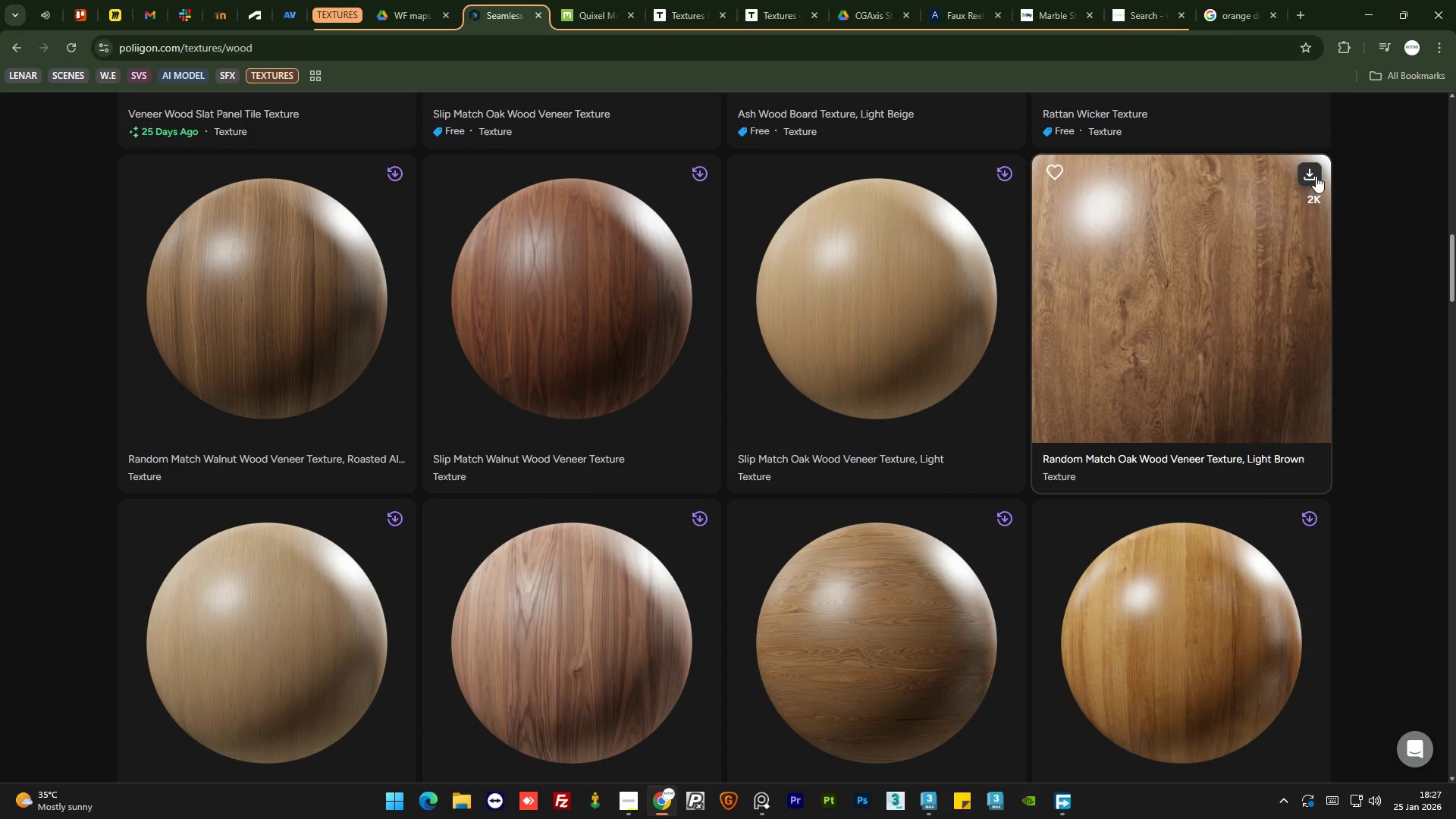 
left_click([1309, 177])
 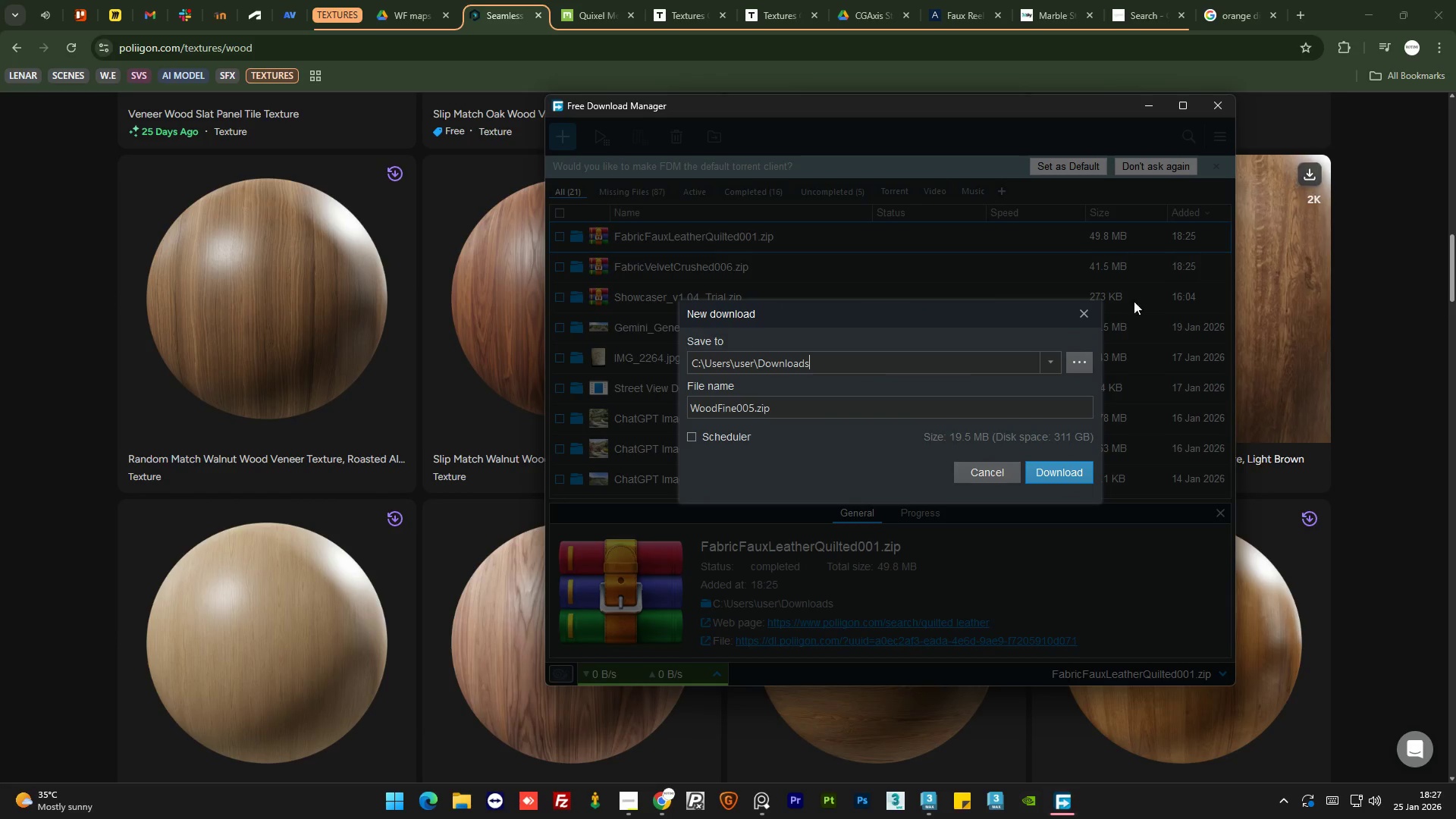 
left_click([1049, 469])
 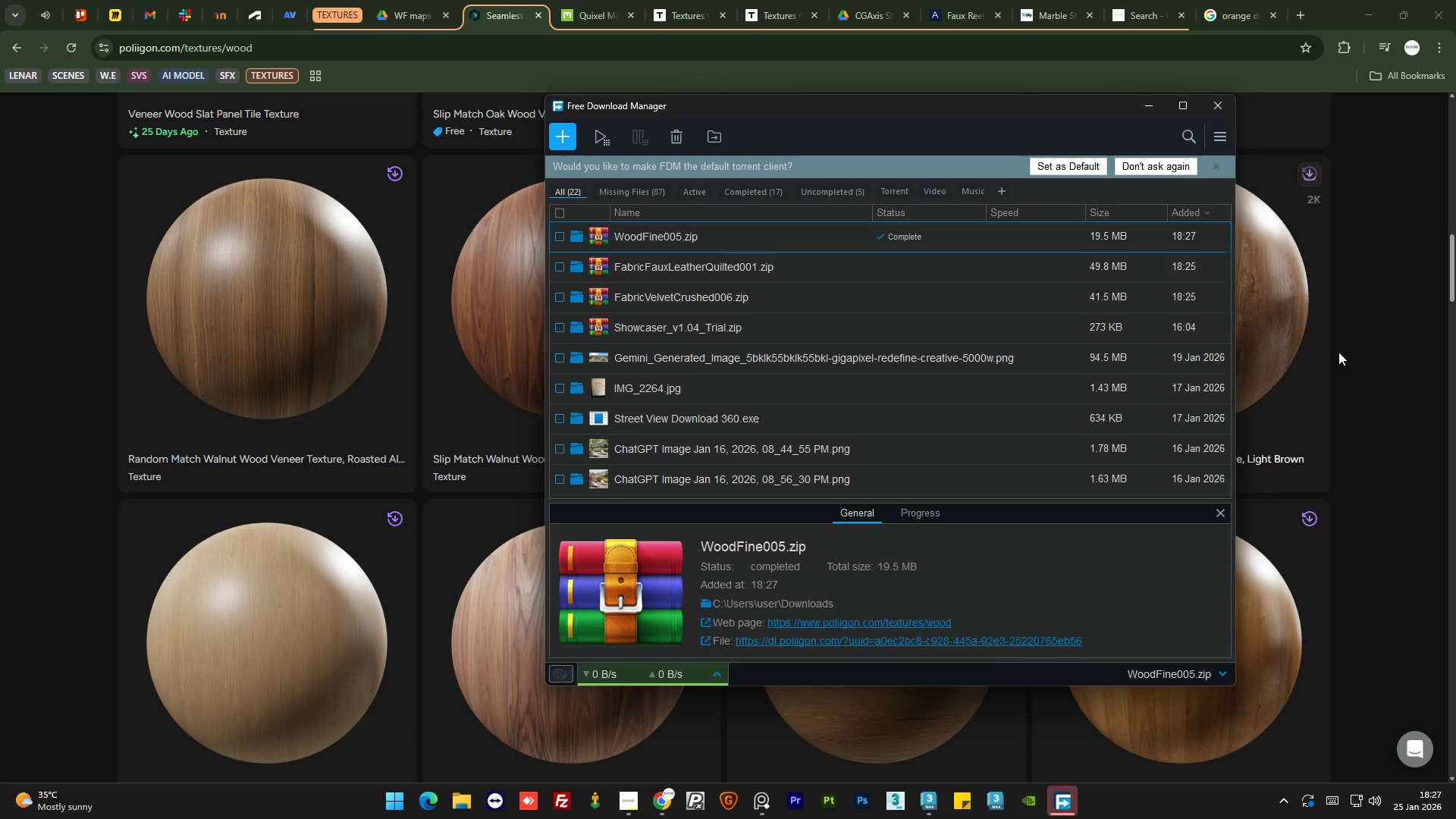 
left_click([1371, 350])
 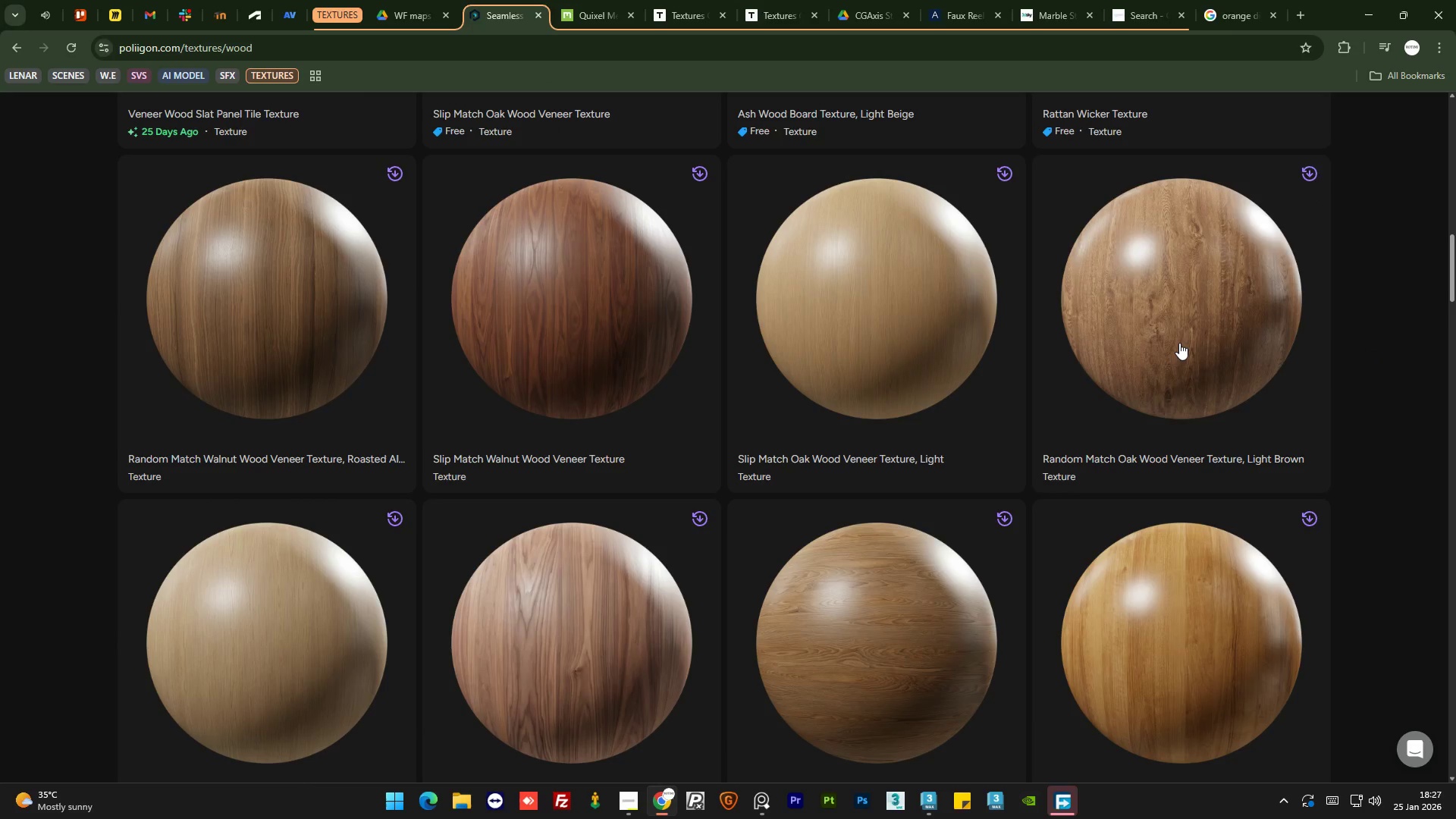 
scroll: coordinate [1178, 343], scroll_direction: up, amount: 31.0
 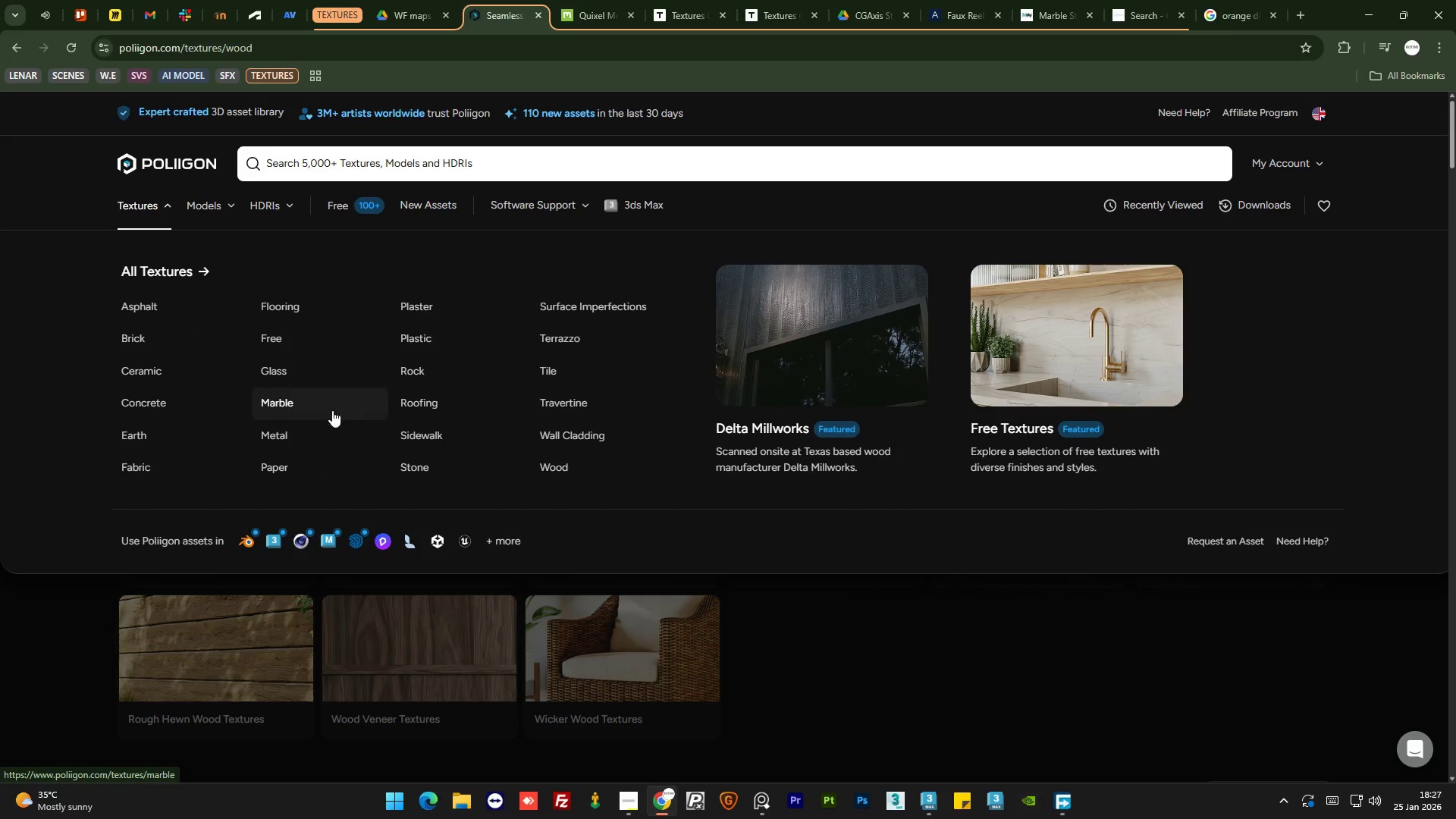 
left_click([297, 437])
 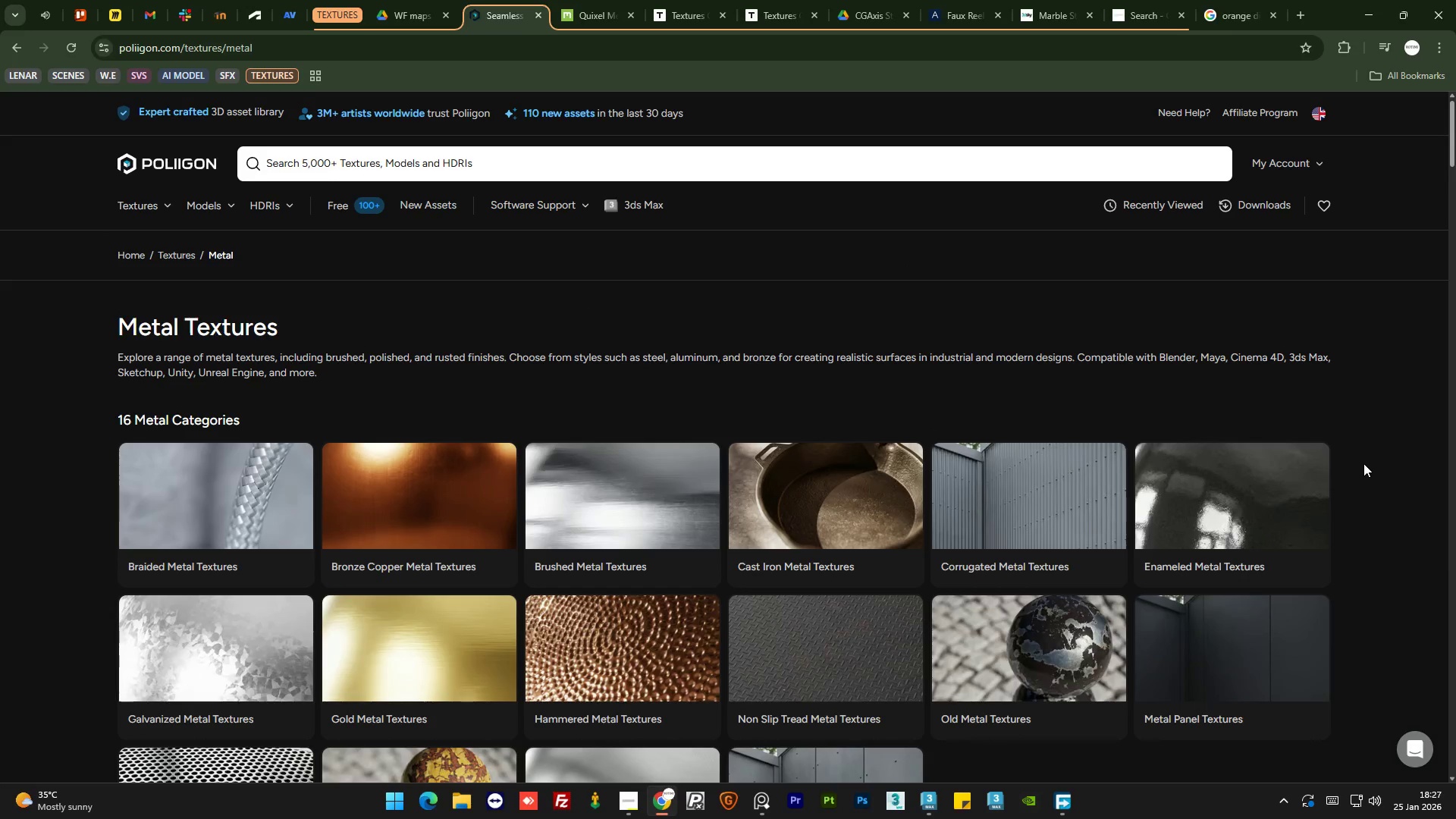 
scroll: coordinate [1342, 486], scroll_direction: down, amount: 2.0
 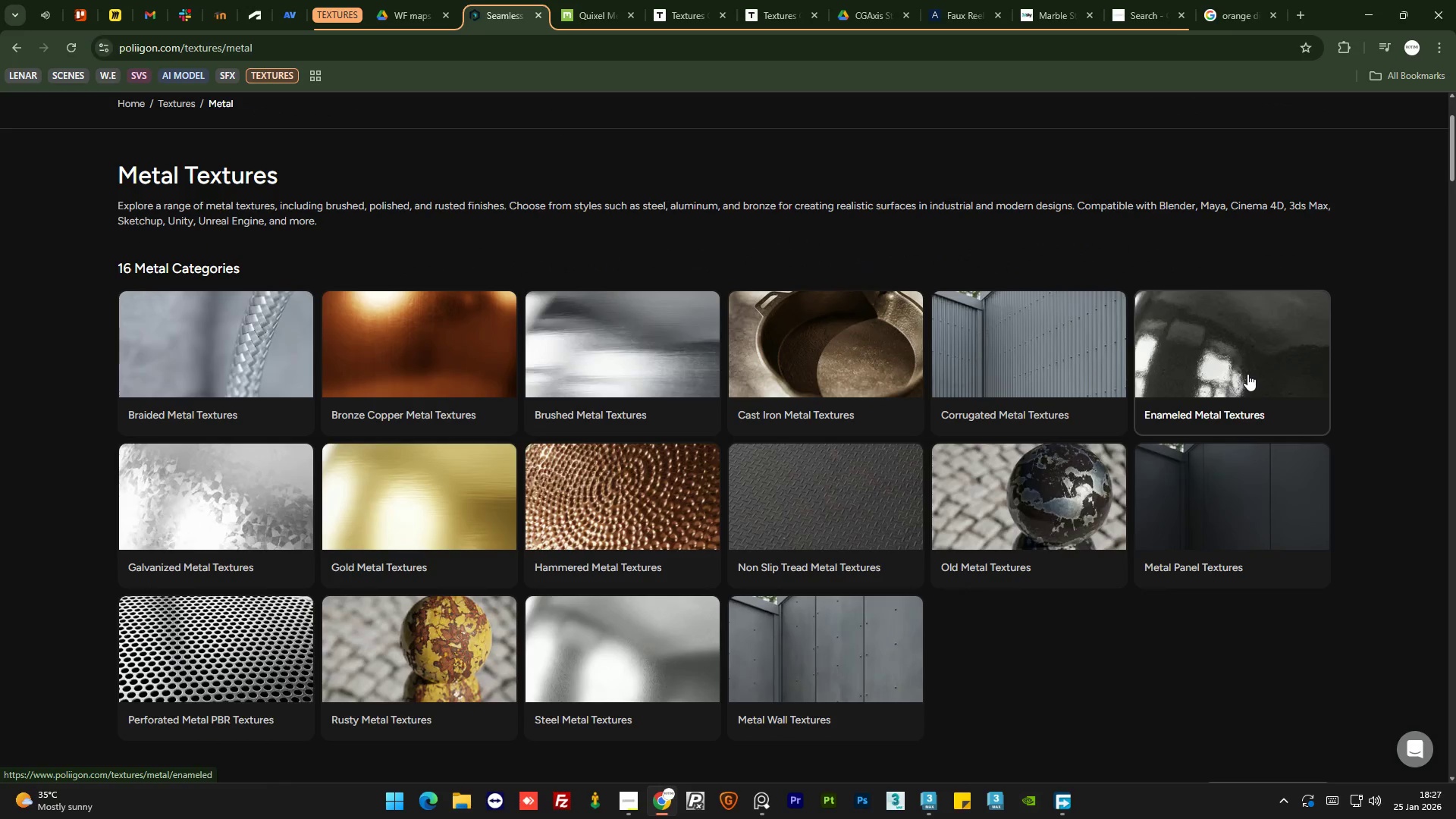 
left_click([1247, 374])
 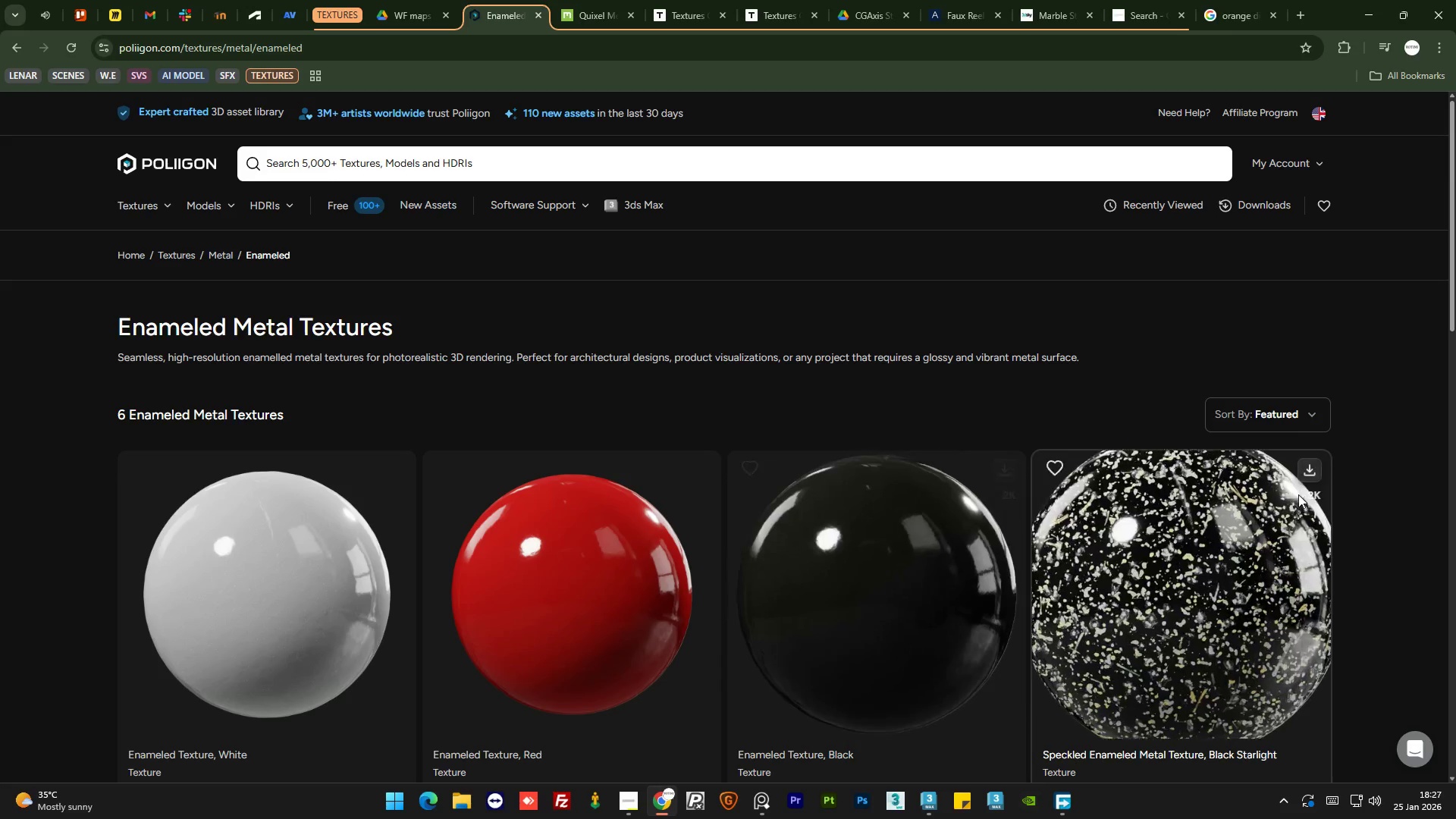 
scroll: coordinate [935, 464], scroll_direction: down, amount: 8.0
 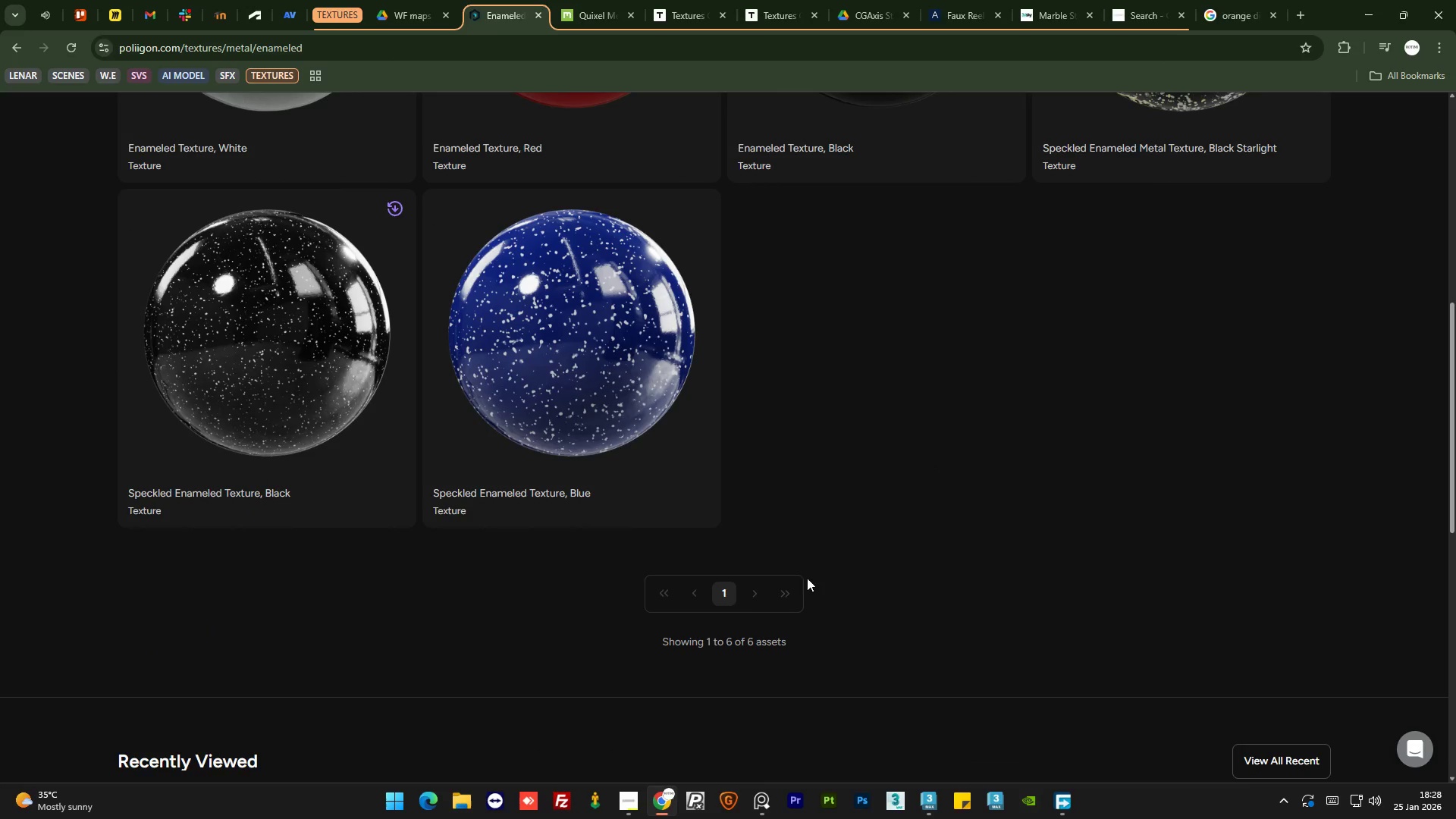 
scroll: coordinate [977, 560], scroll_direction: up, amount: 6.0
 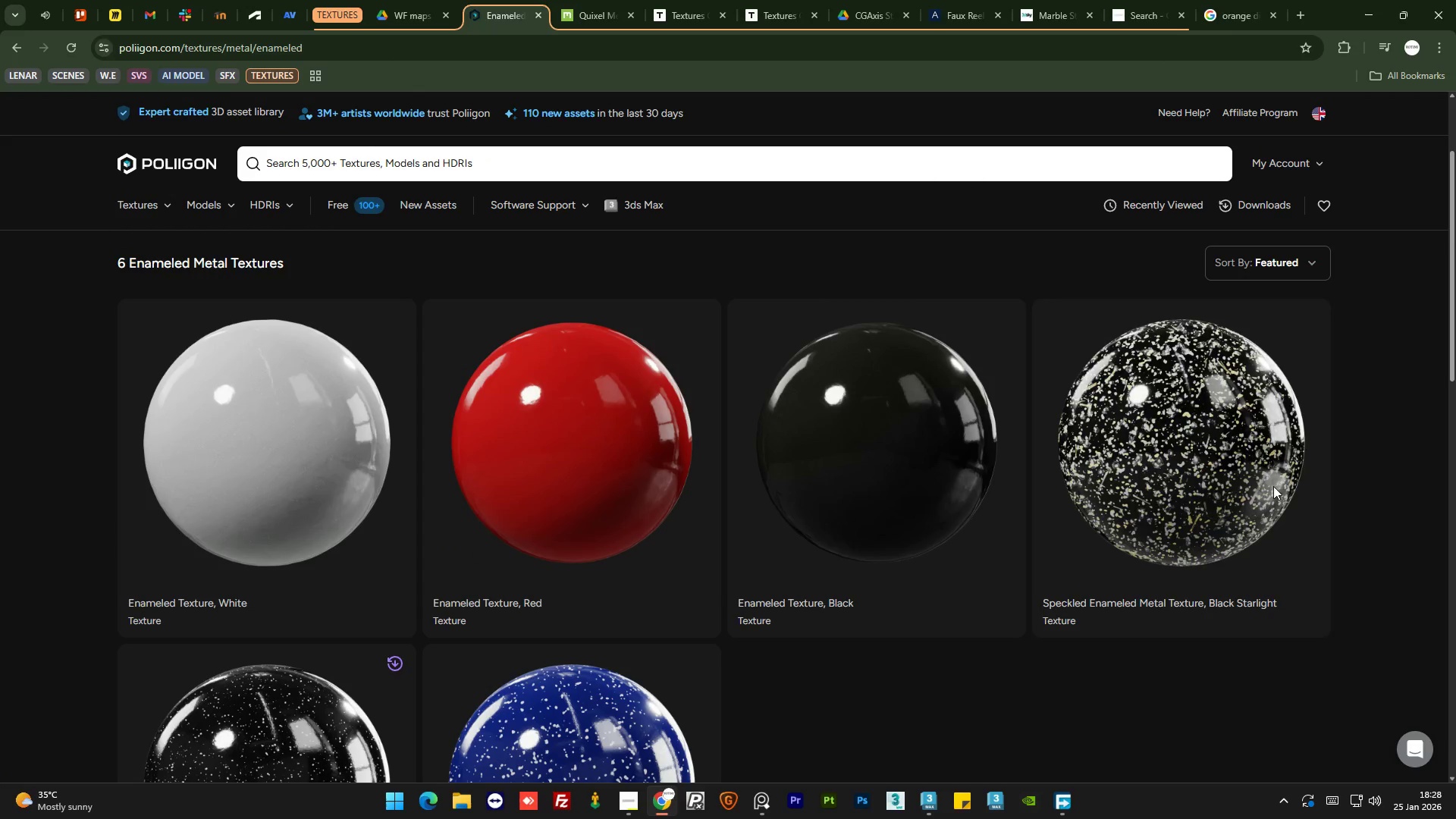 
mouse_move([879, 413])
 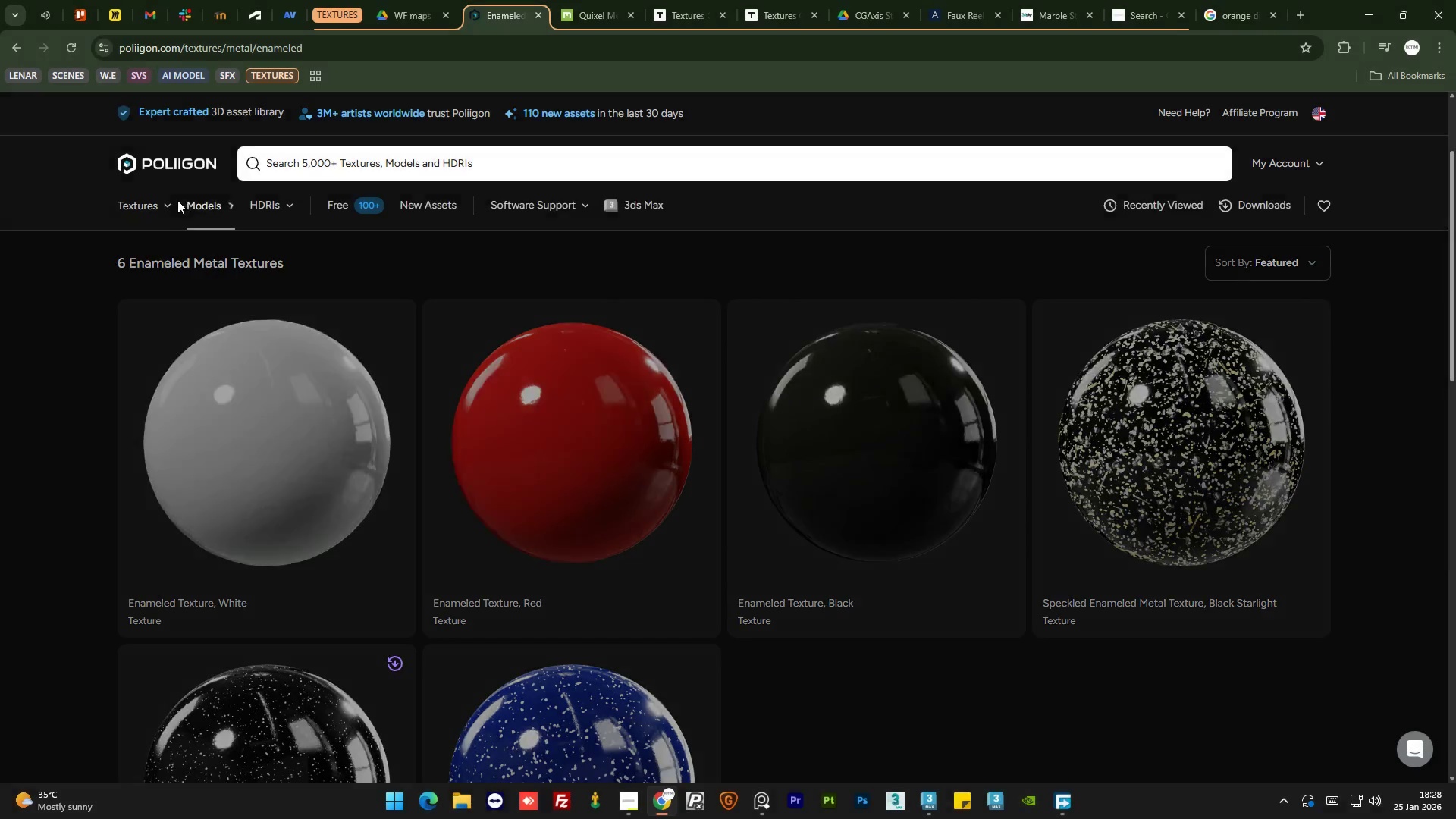 
left_click([296, 437])
 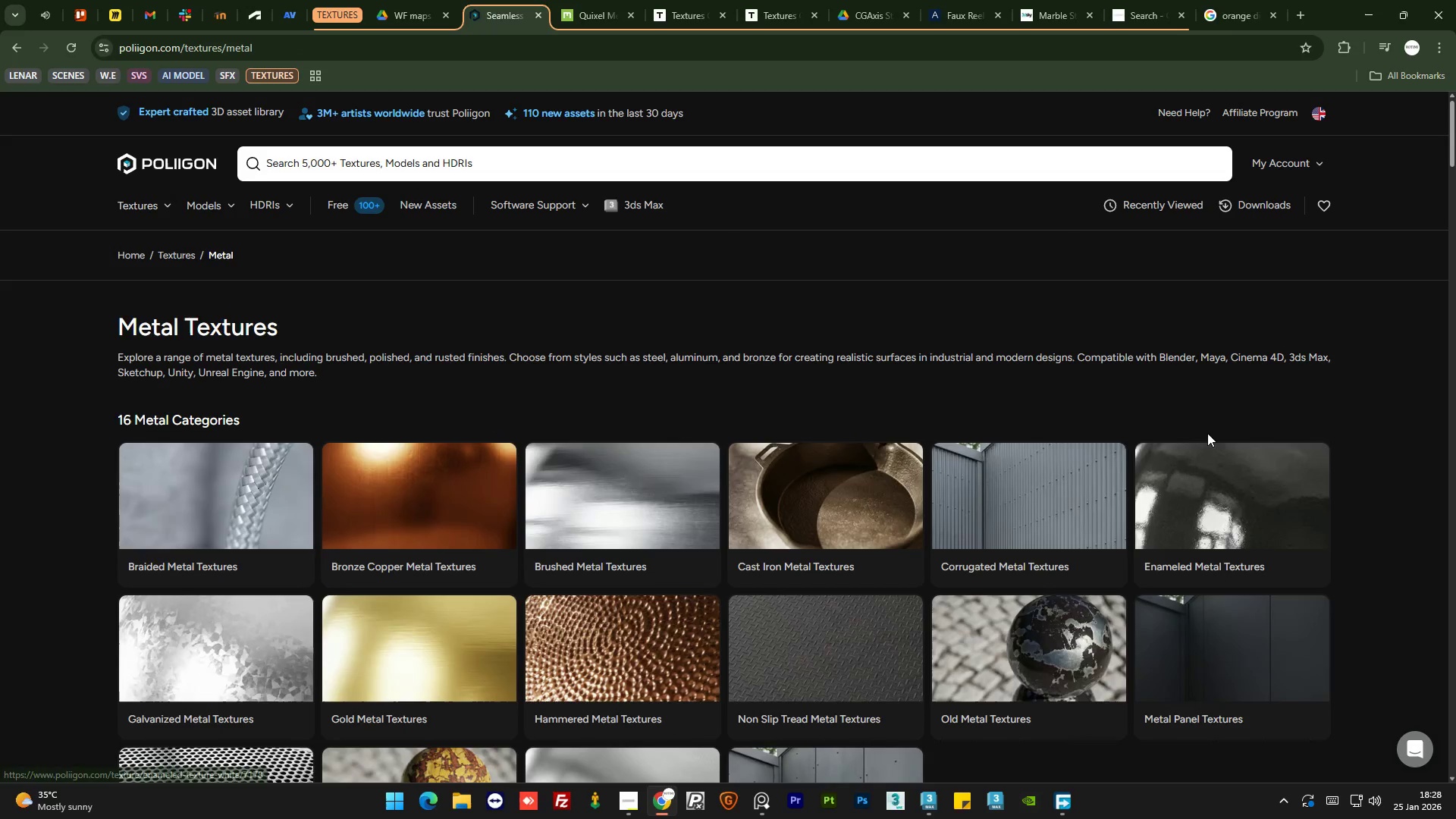 
scroll: coordinate [1310, 458], scroll_direction: down, amount: 2.0
 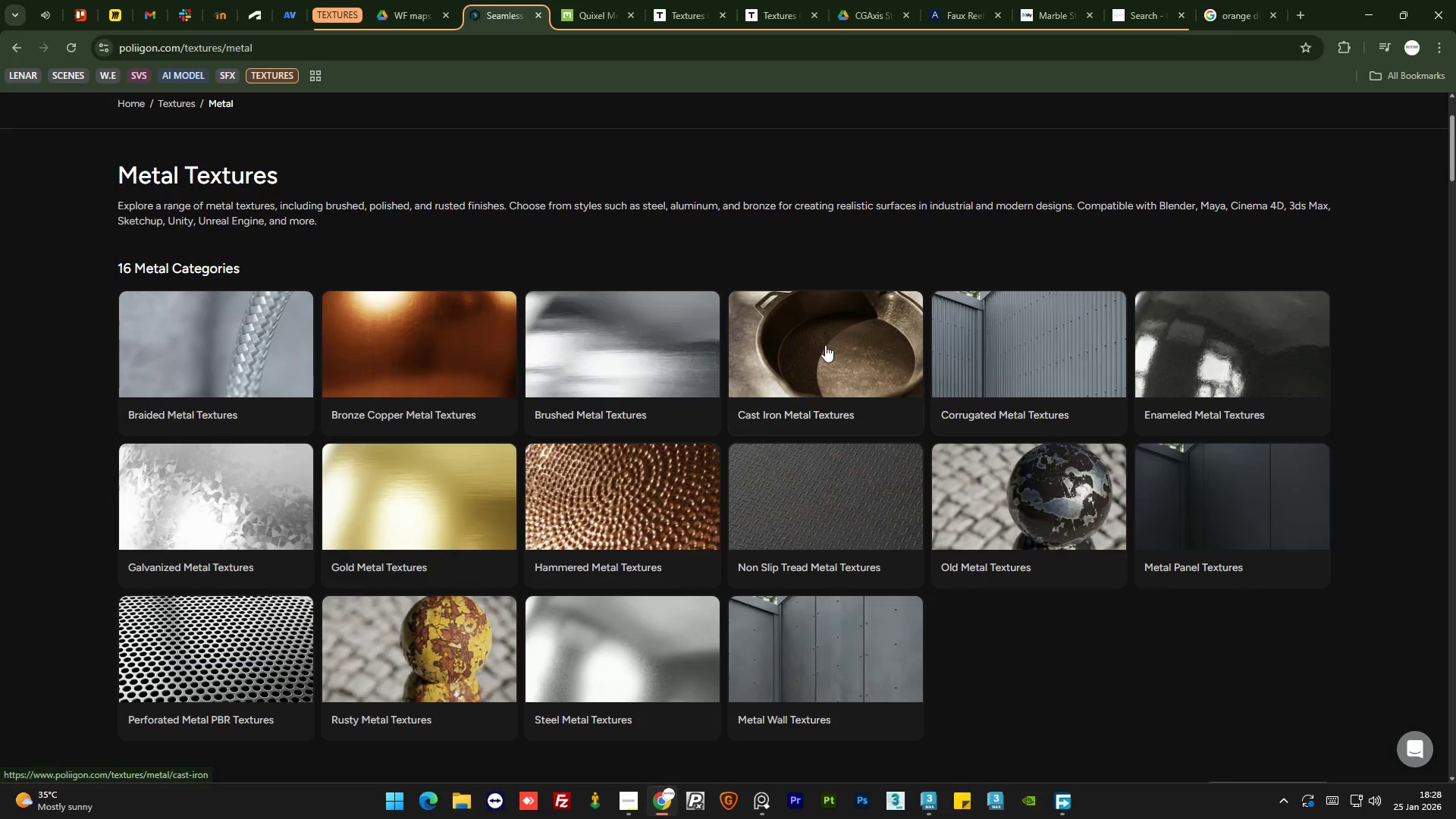 
left_click([871, 377])
 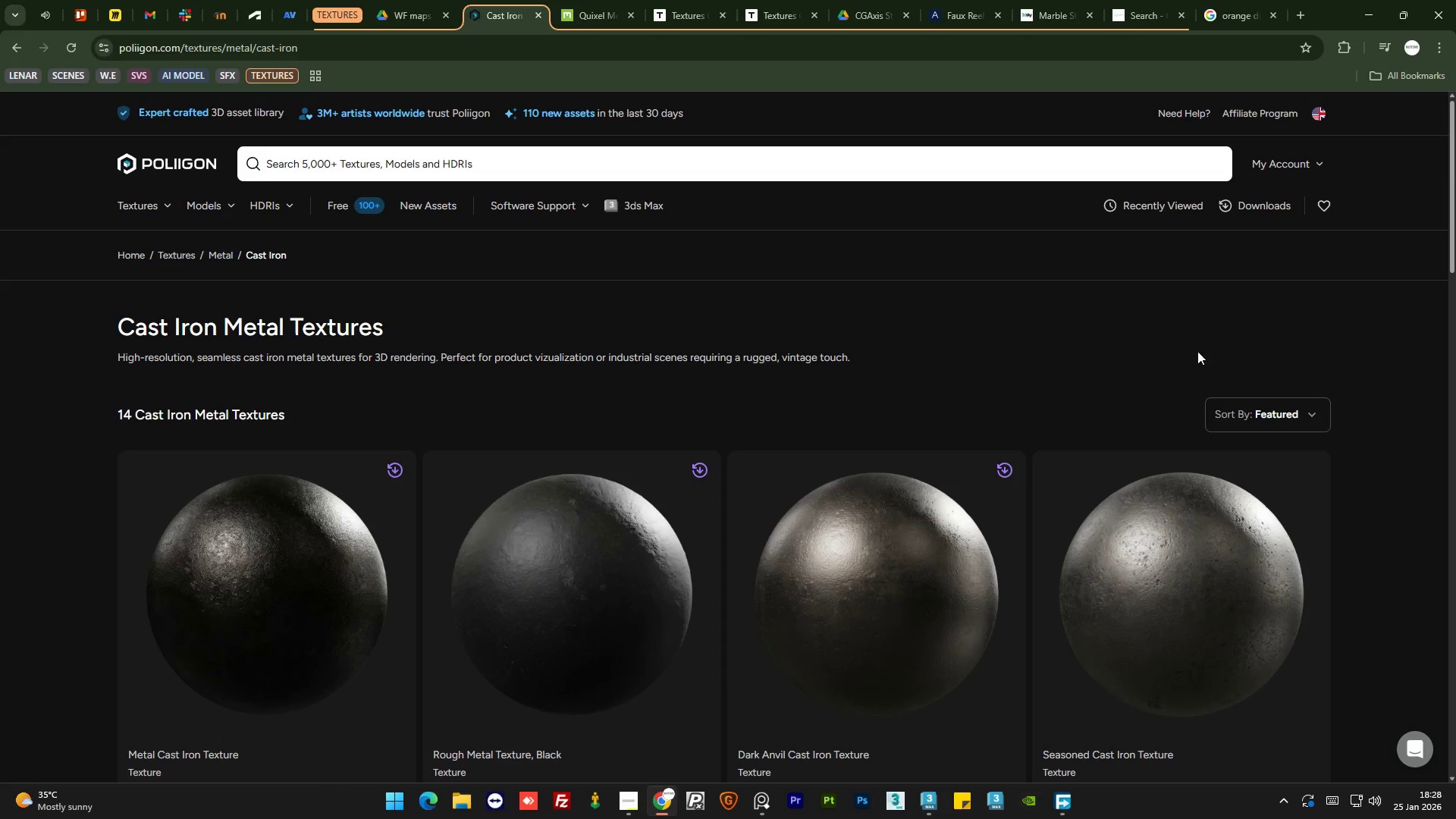 
scroll: coordinate [1346, 441], scroll_direction: down, amount: 5.0
 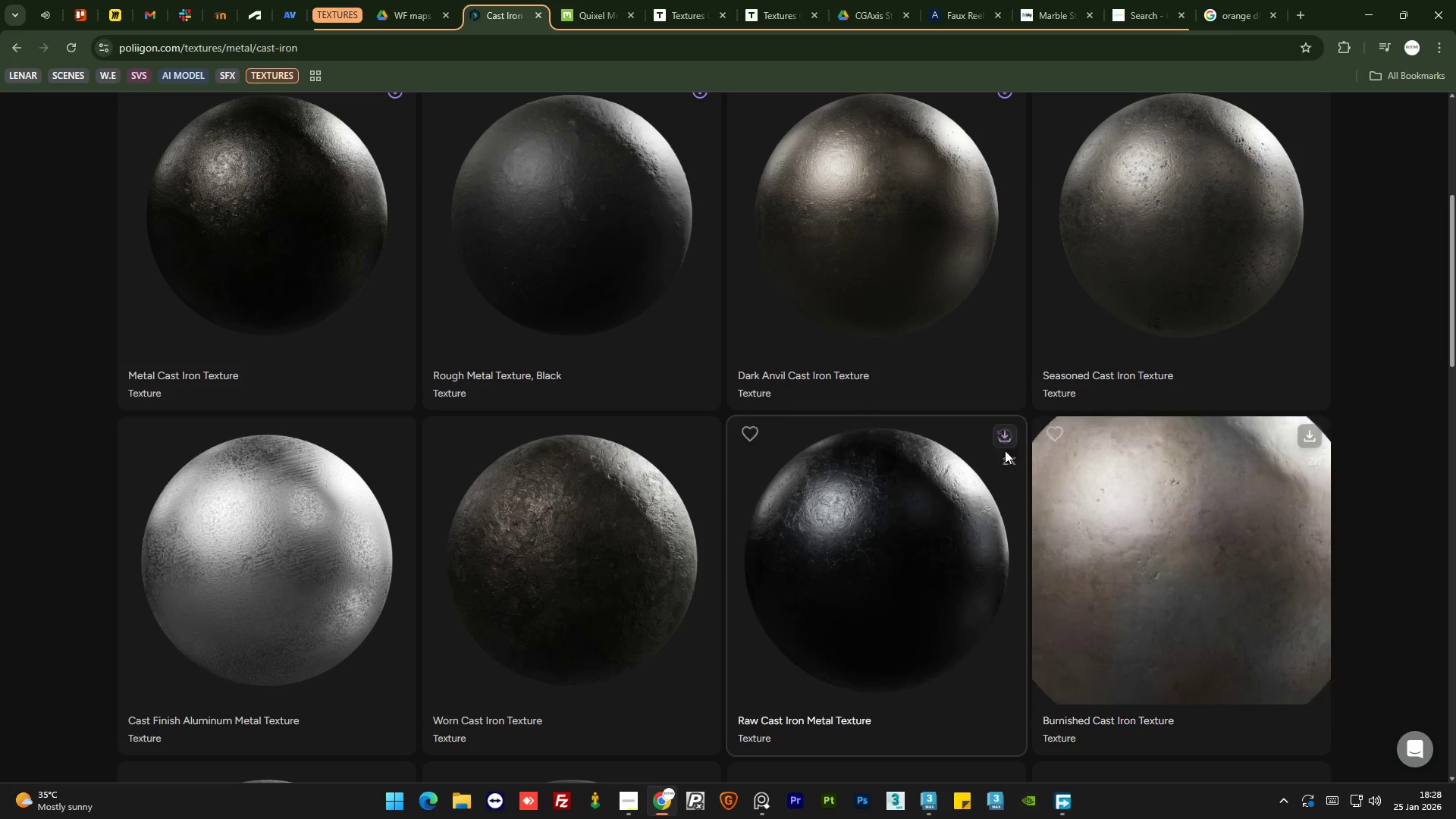 
left_click([1004, 435])
 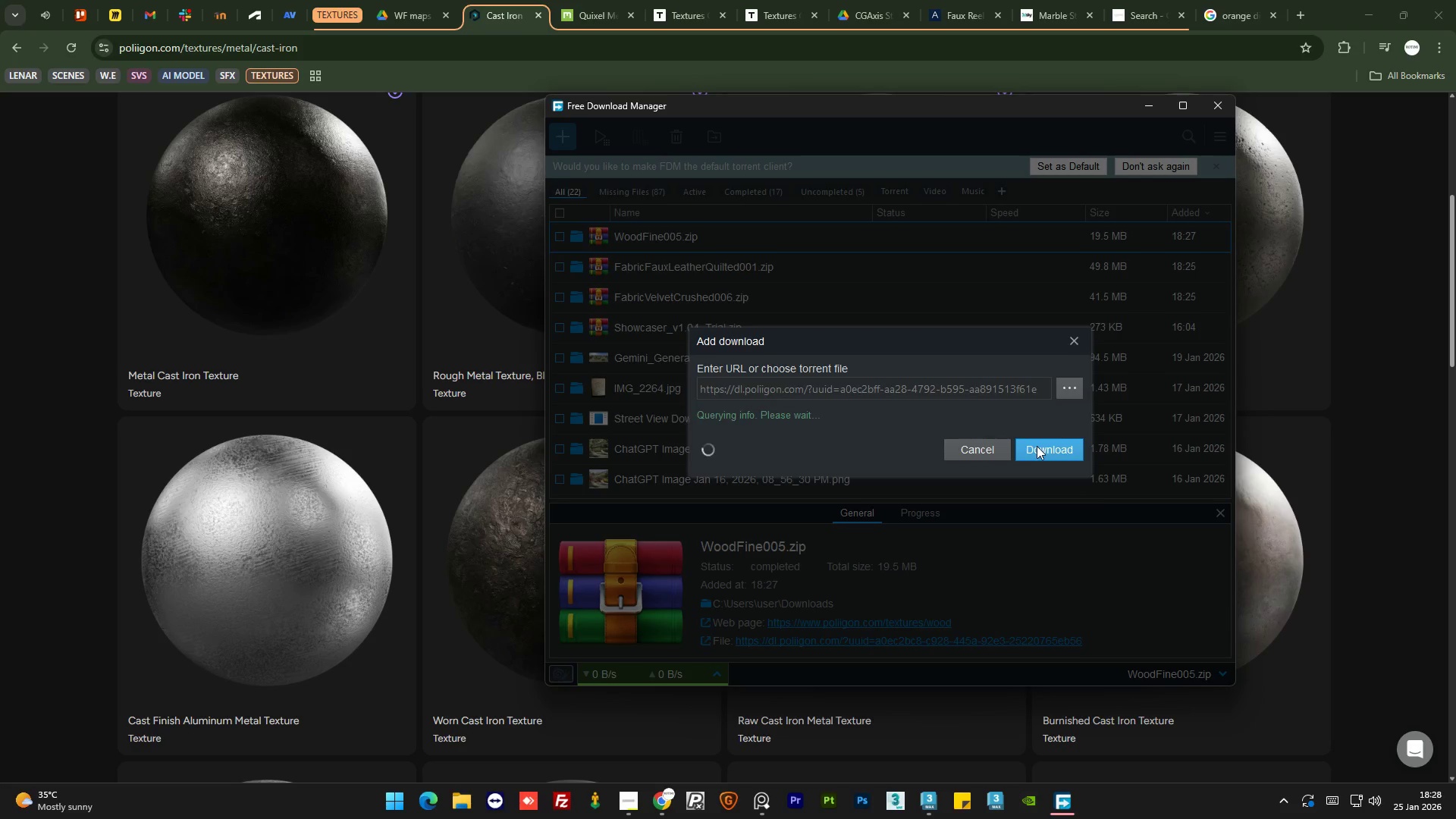 
left_click([1053, 469])
 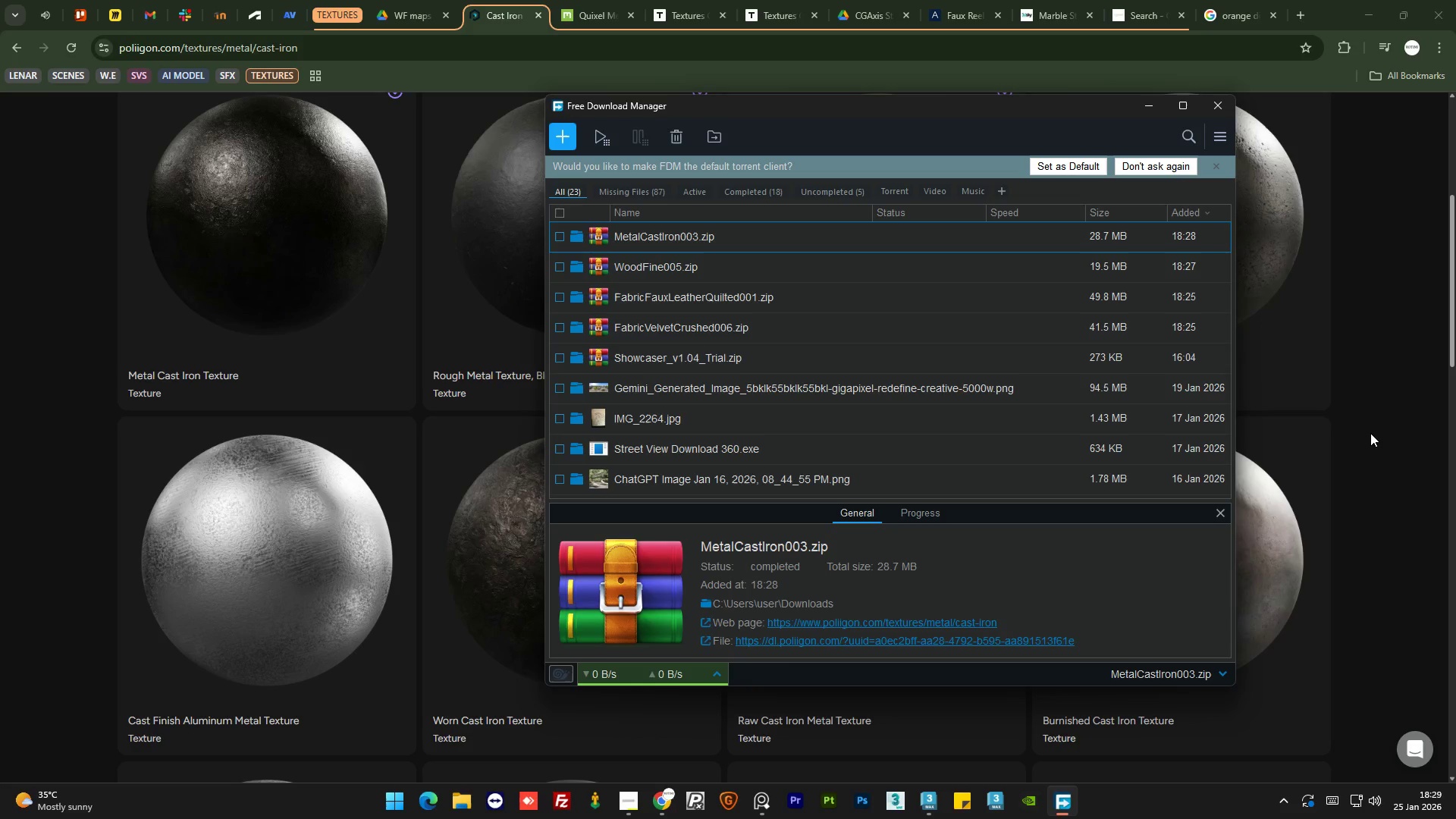 
wait(52.7)
 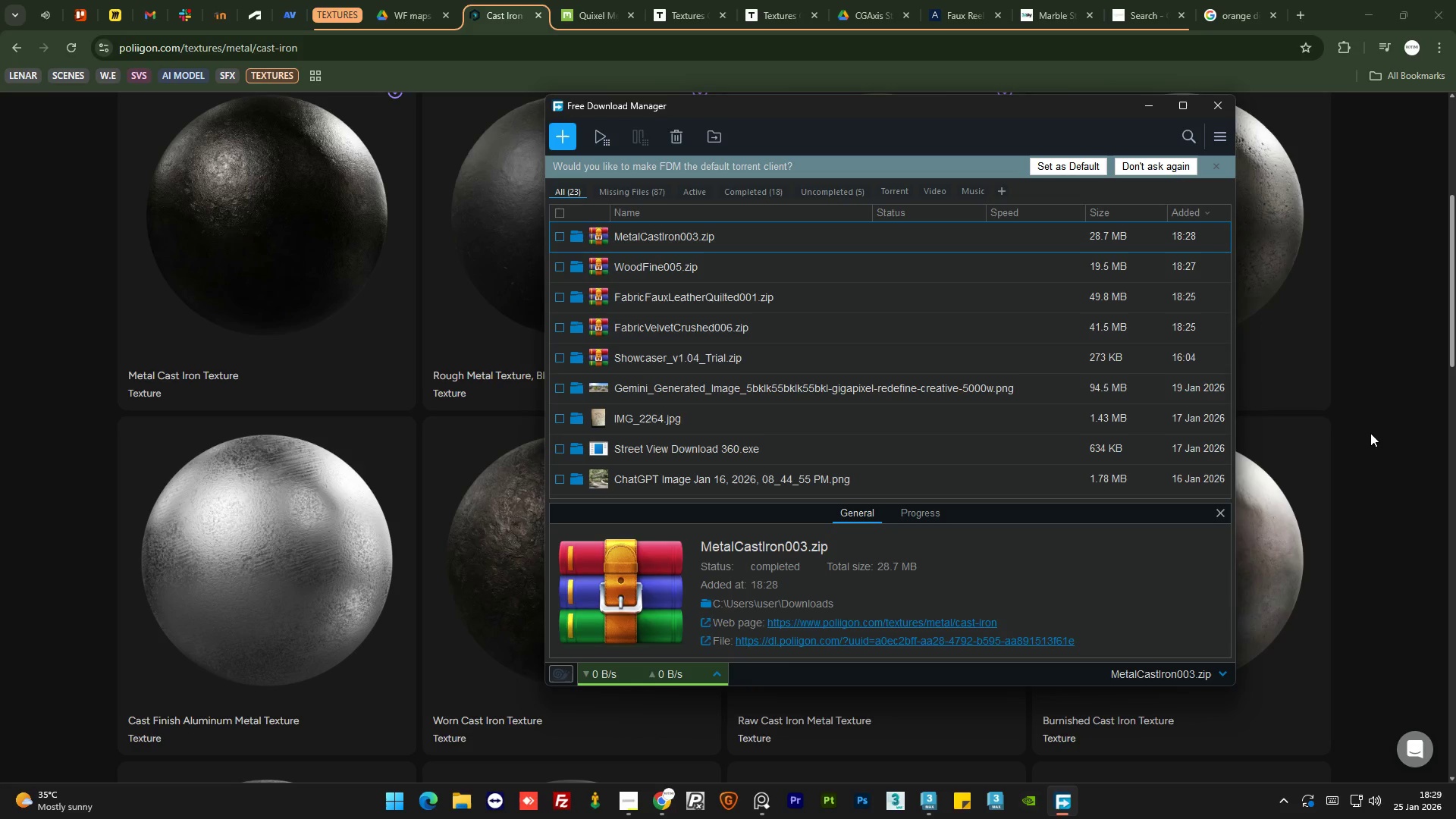 
left_click([1152, 113])